 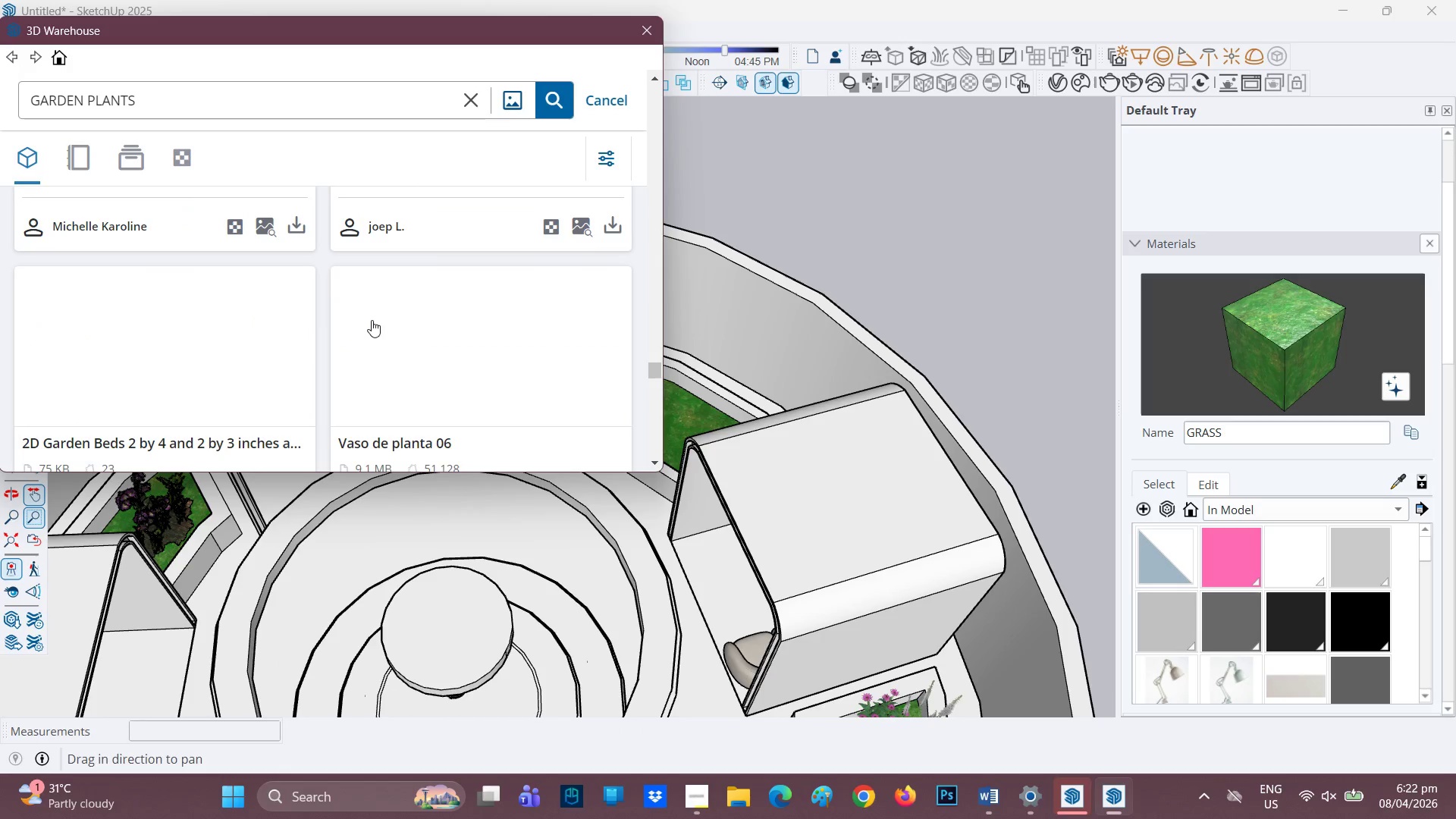 
scroll: coordinate [422, 336], scroll_direction: down, amount: 9.0
 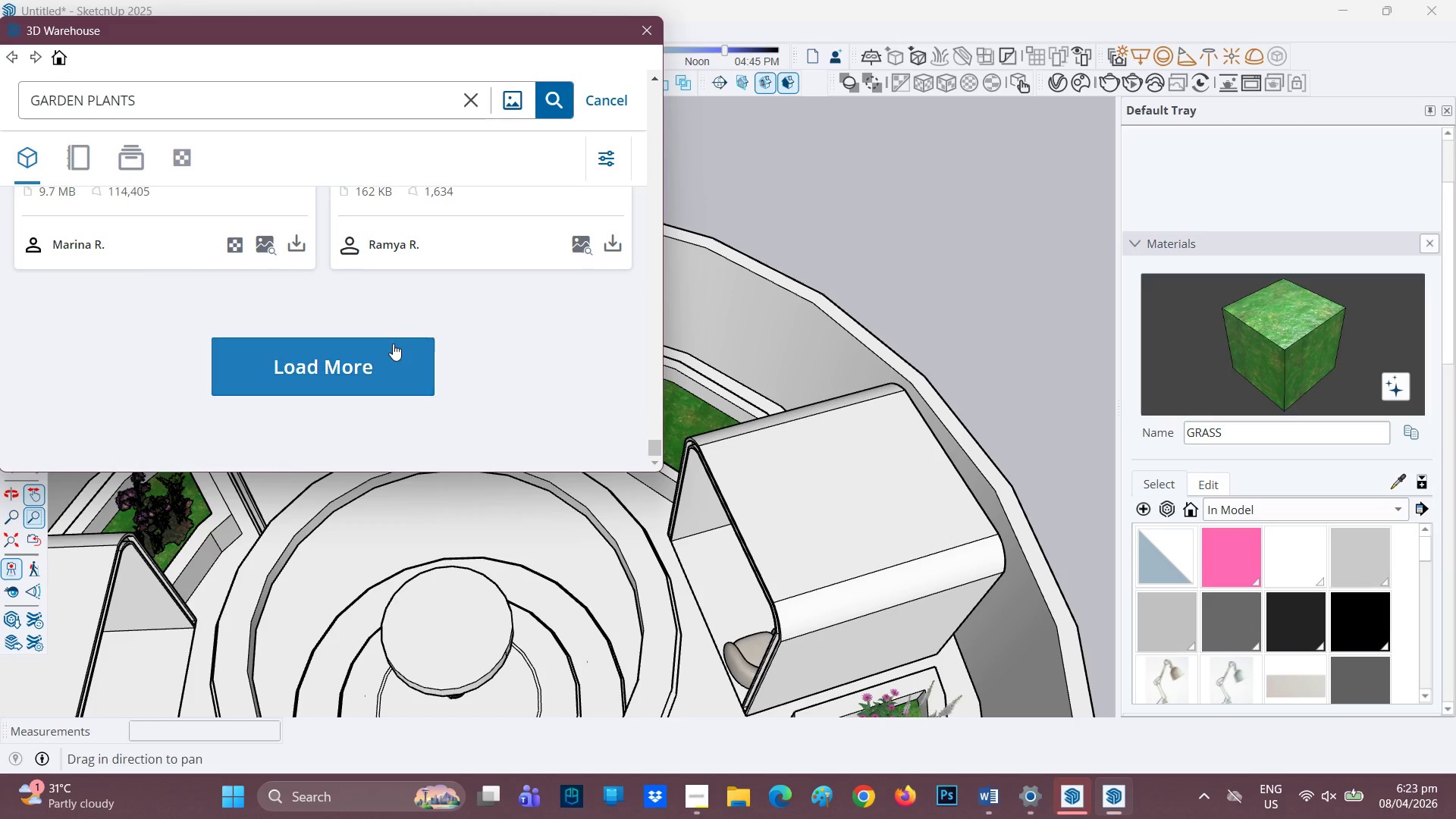 
left_click([382, 349])
 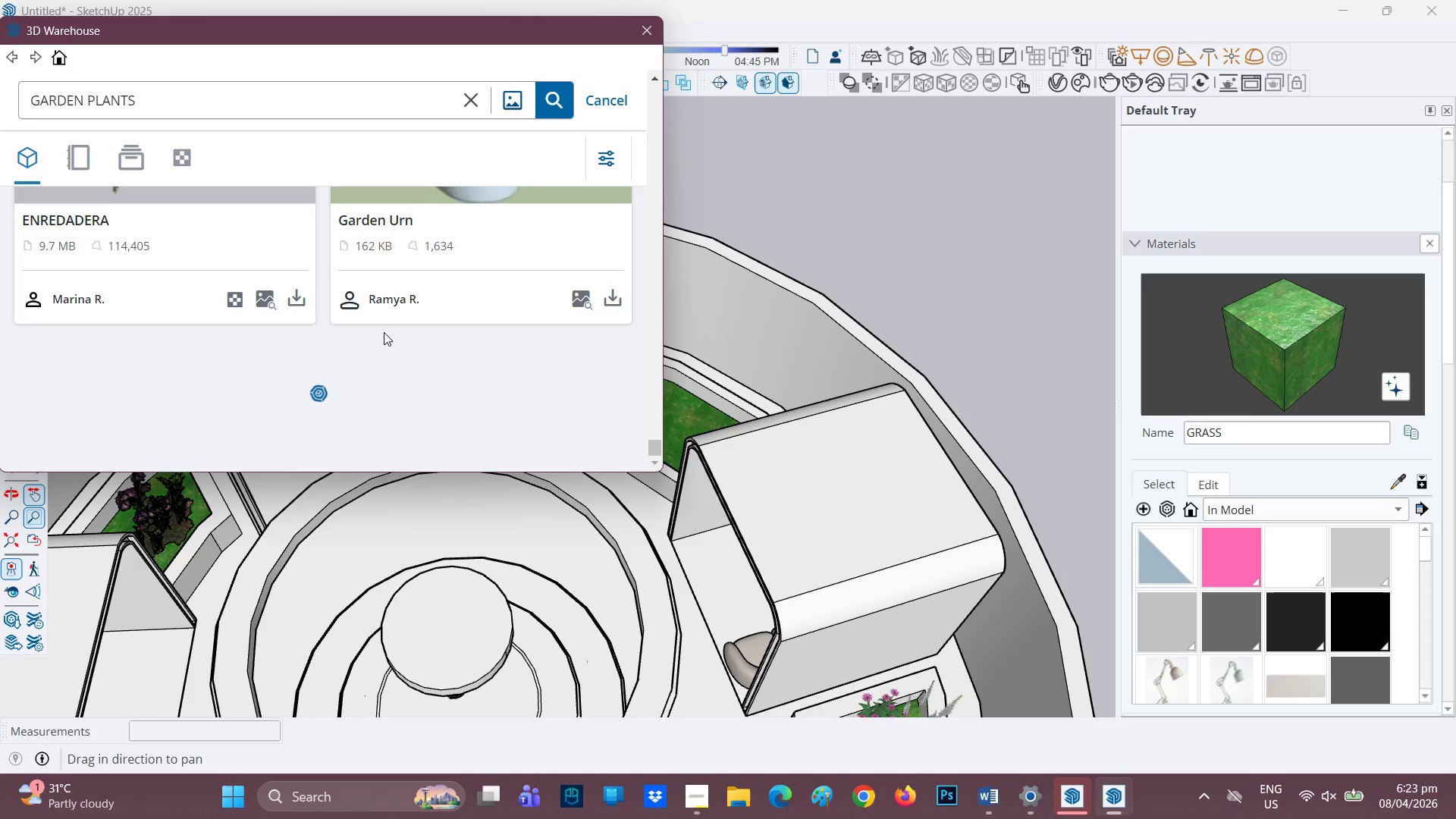 
wait(5.34)
 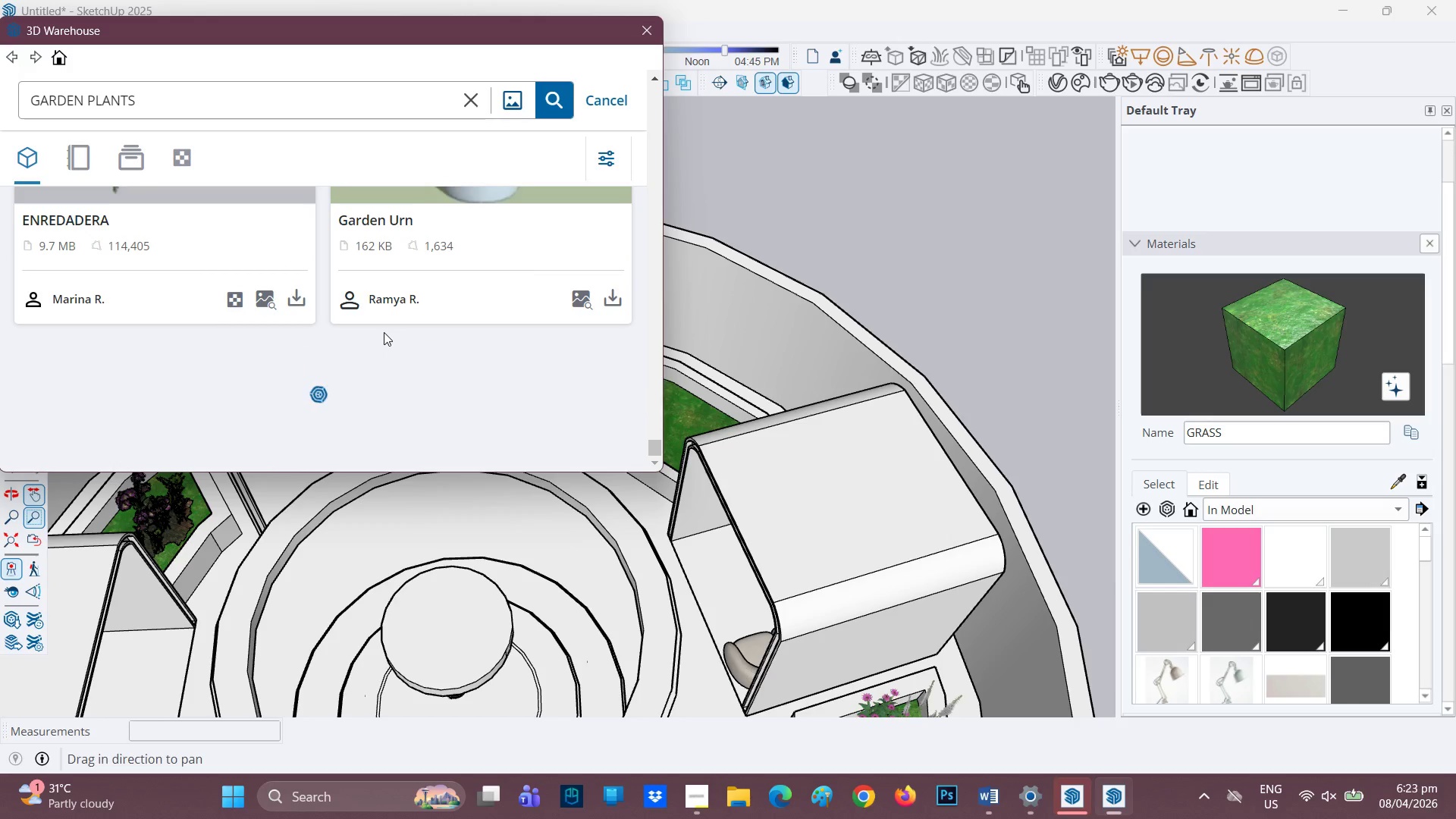 
scroll: coordinate [367, 319], scroll_direction: down, amount: 23.0
 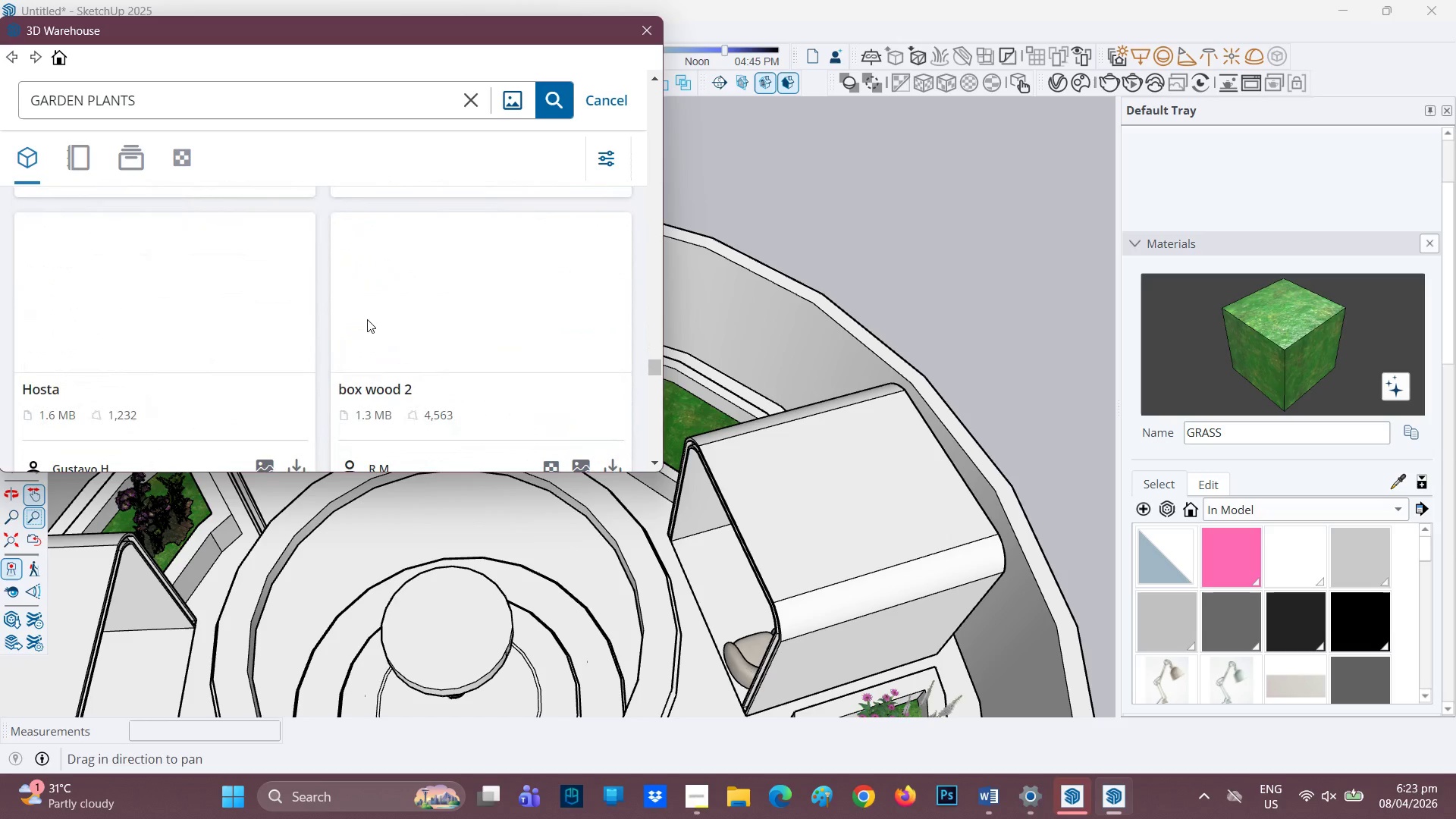 
scroll: coordinate [378, 323], scroll_direction: down, amount: 11.0
 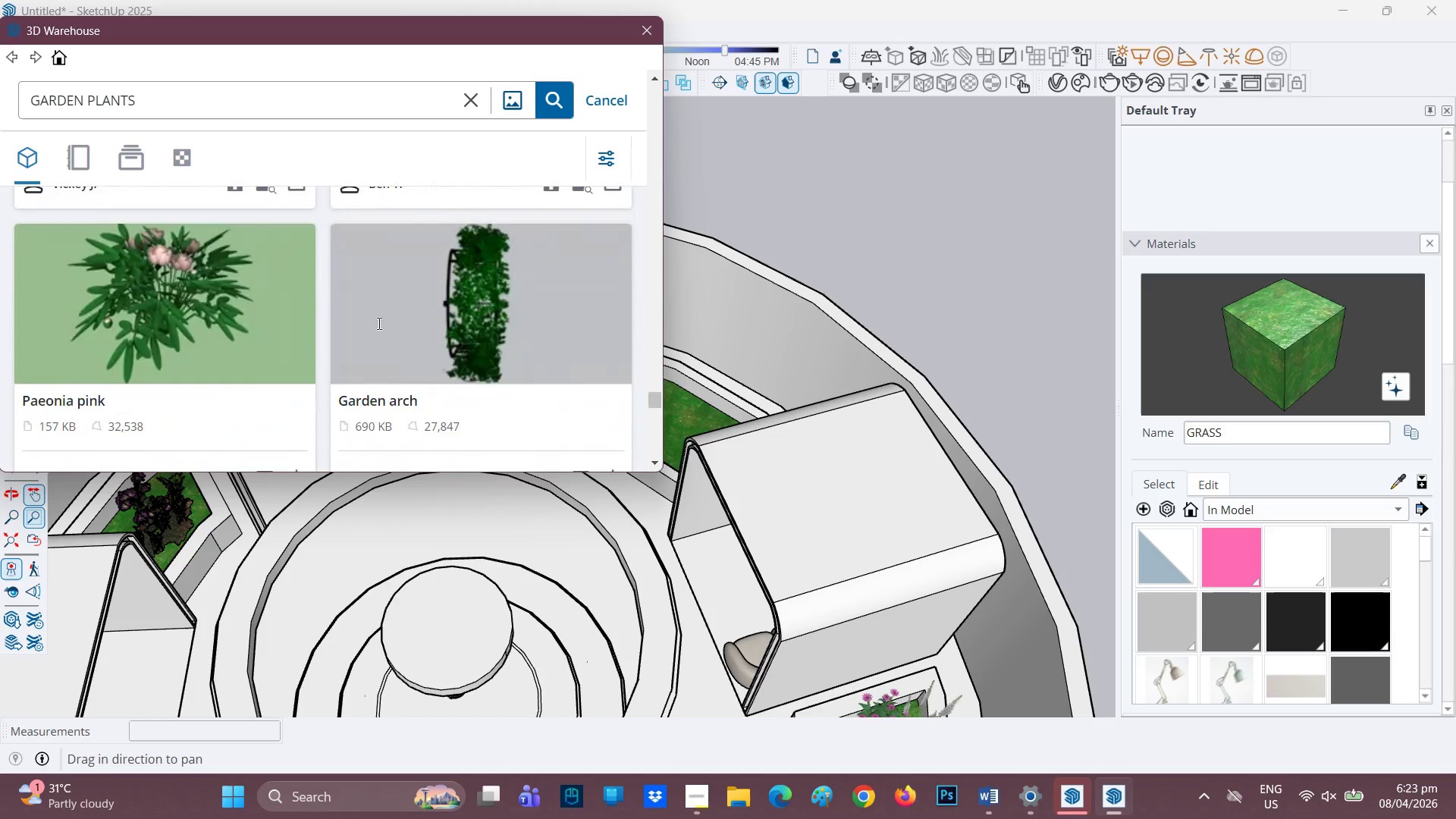 
scroll: coordinate [378, 323], scroll_direction: none, amount: 0.0
 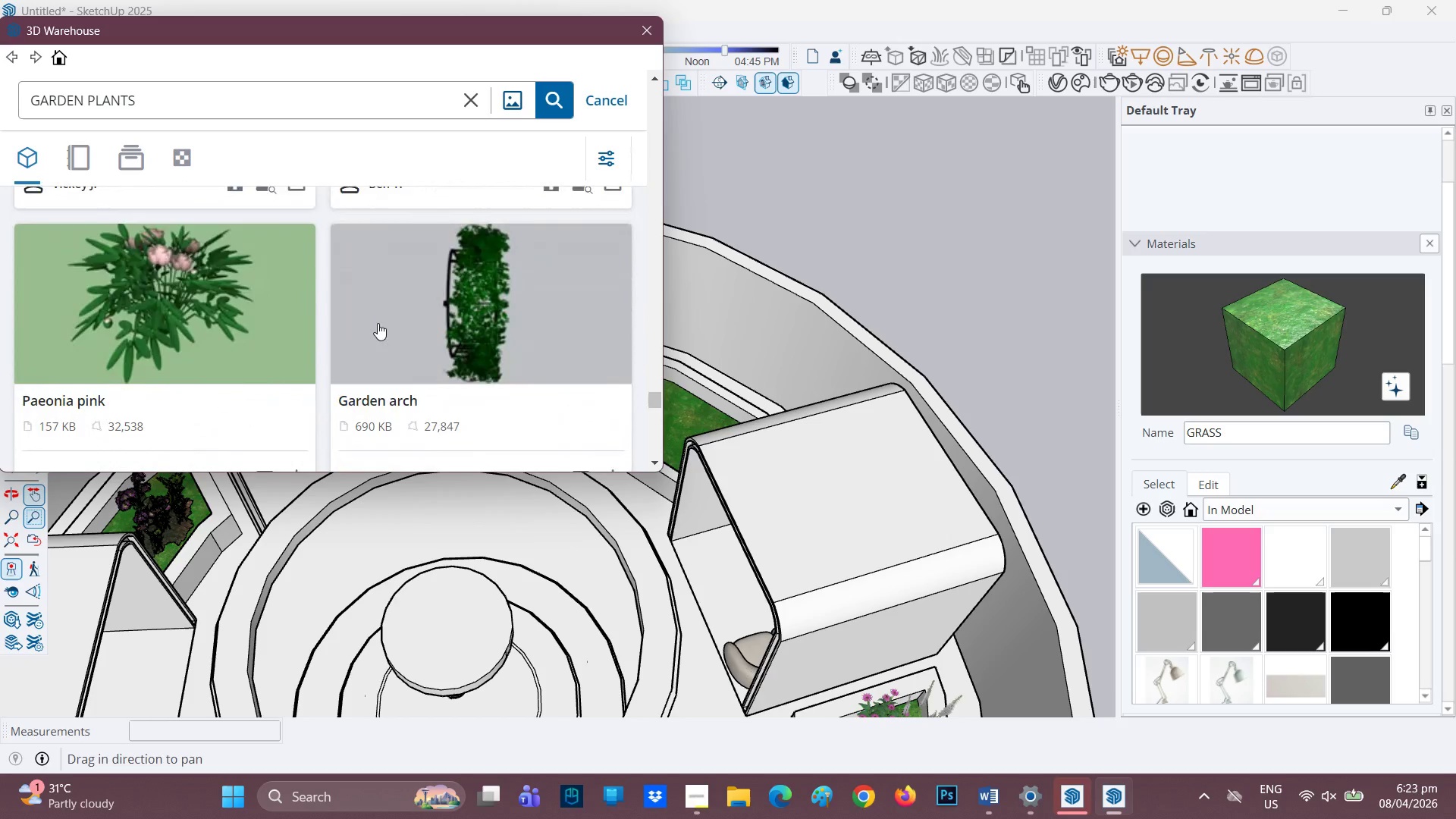 
scroll: coordinate [437, 289], scroll_direction: down, amount: 24.0
 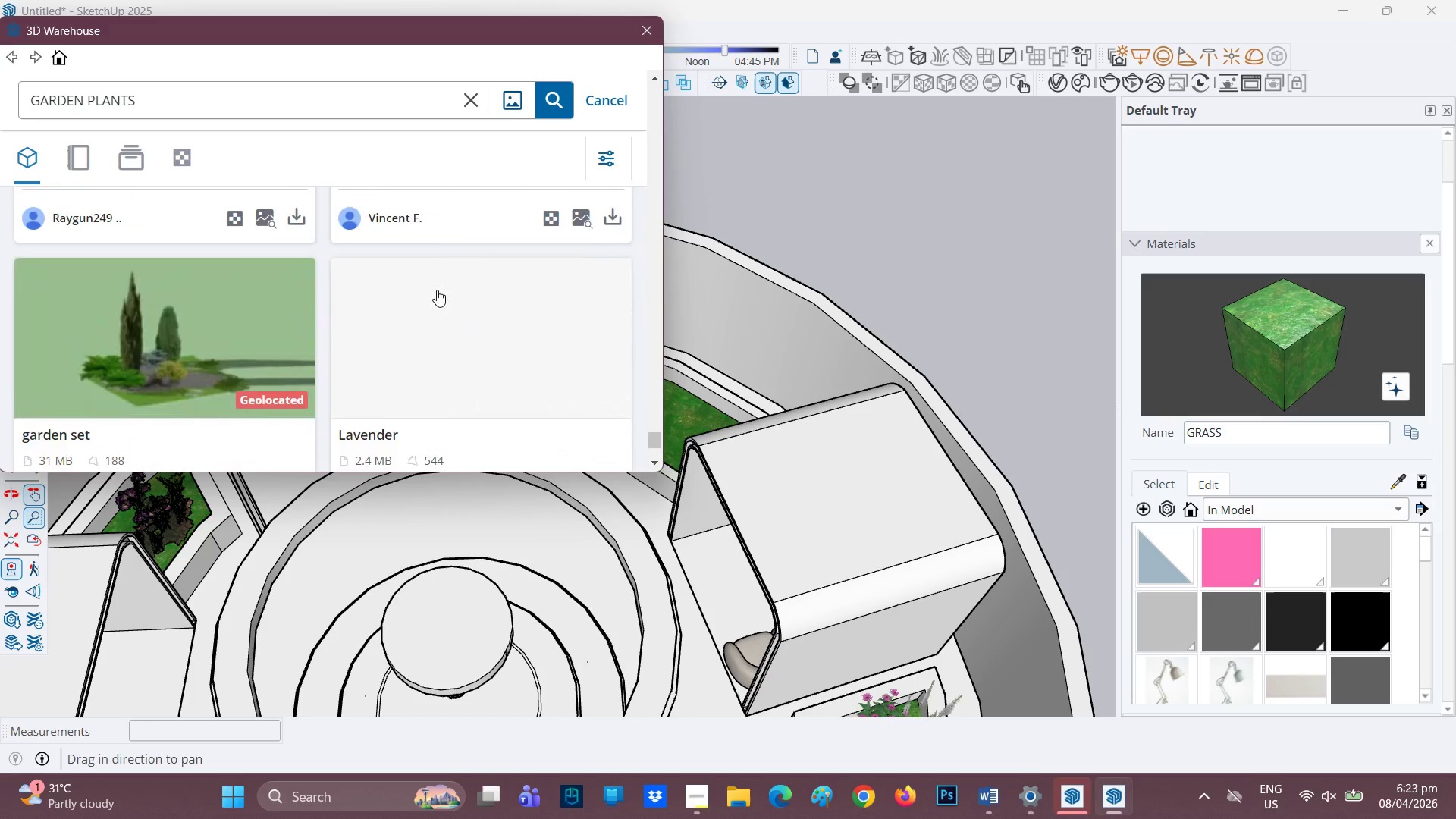 
scroll: coordinate [432, 337], scroll_direction: down, amount: 6.0
 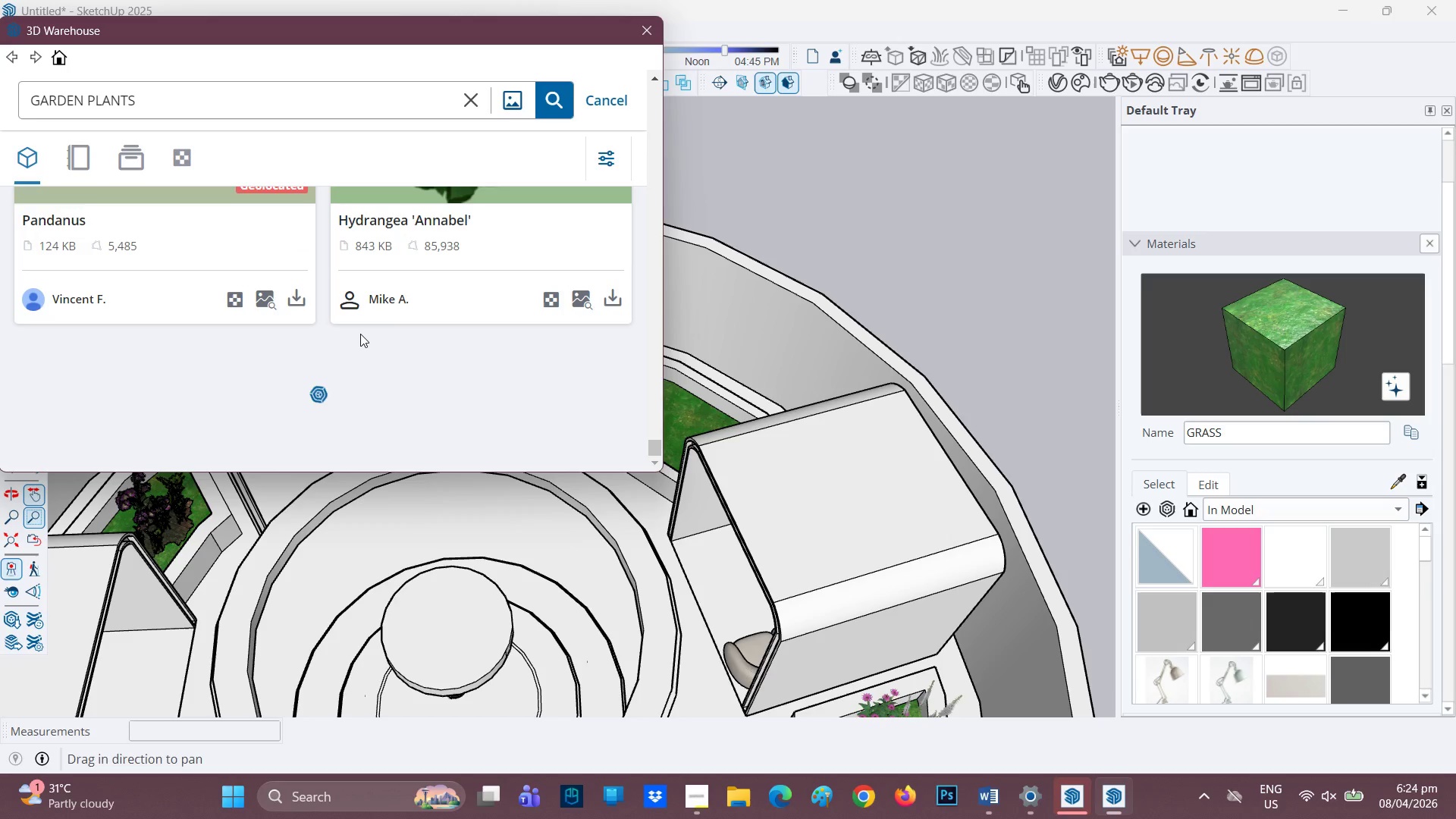 
wait(14.42)
 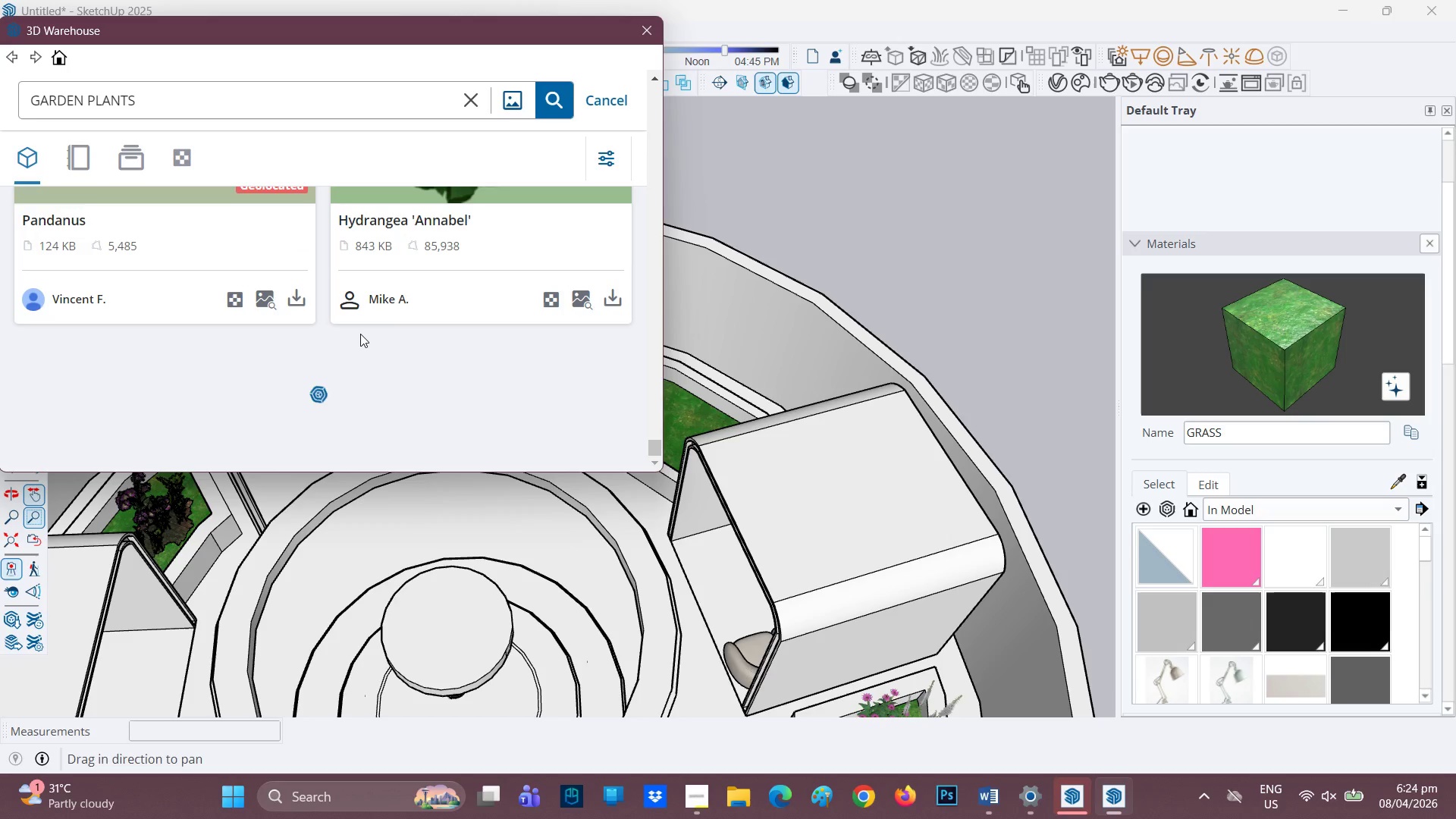 
scroll: coordinate [488, 365], scroll_direction: down, amount: 2.0
 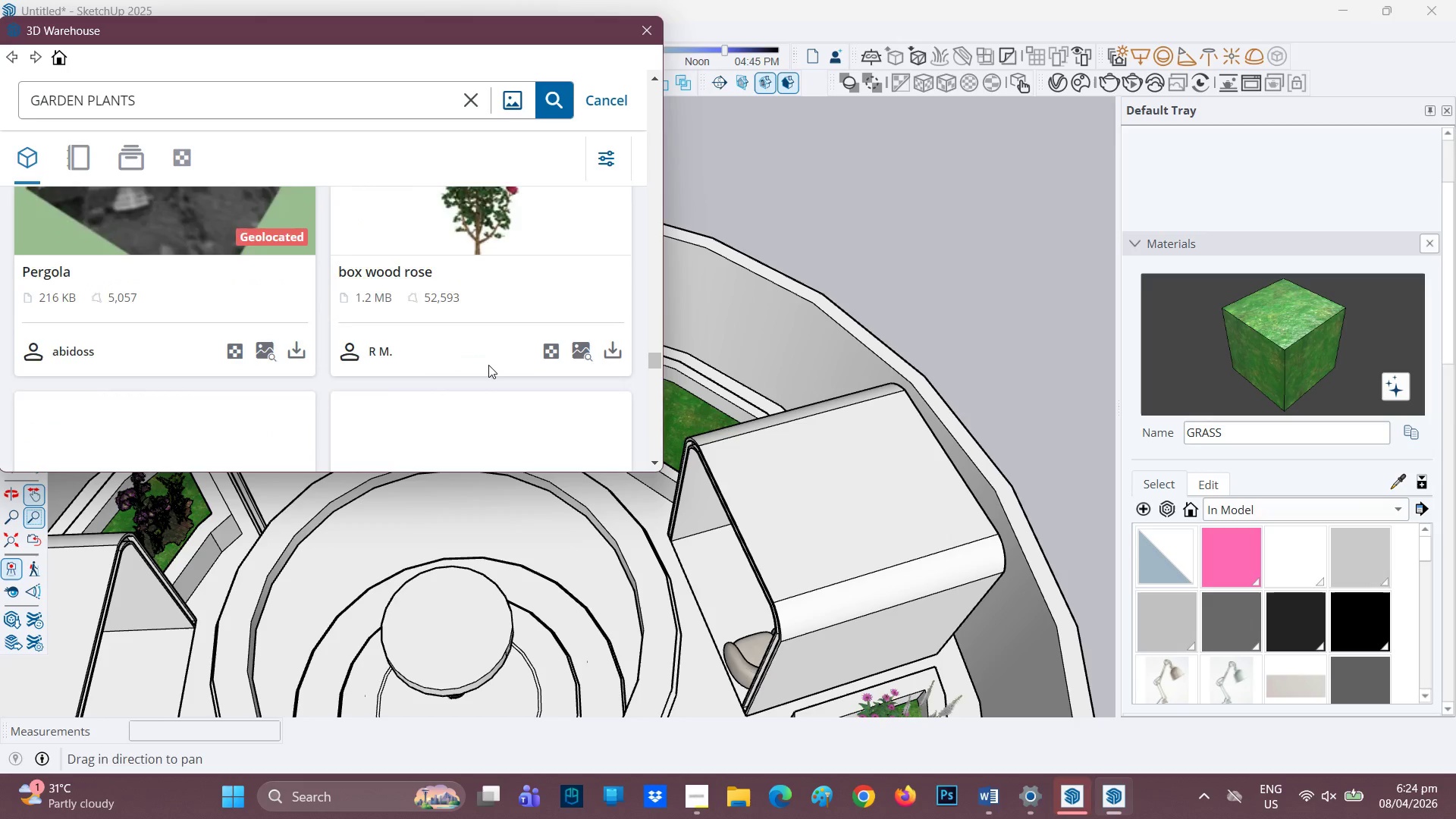 
scroll: coordinate [488, 365], scroll_direction: up, amount: 1.0
 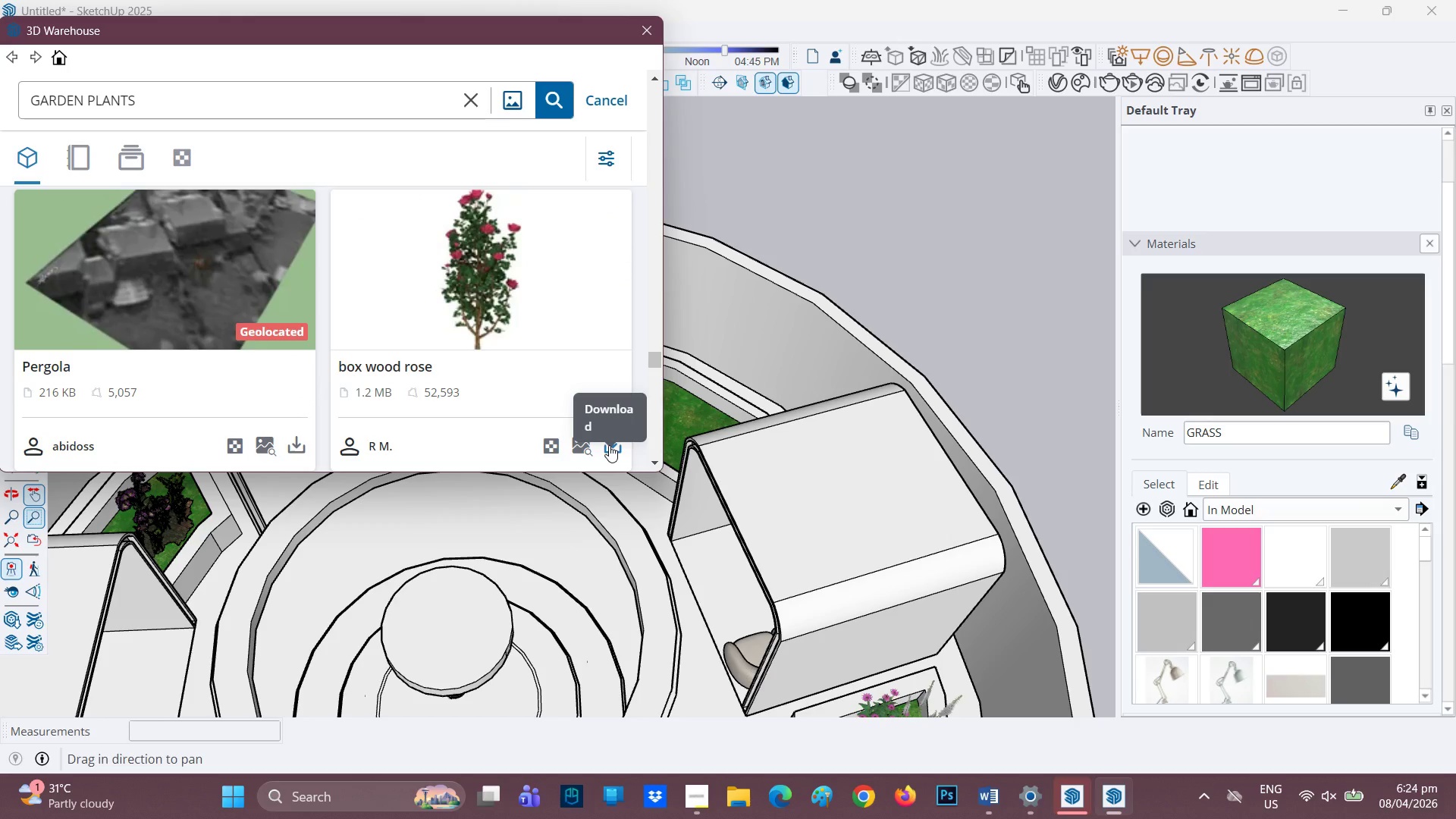 
wait(5.55)
 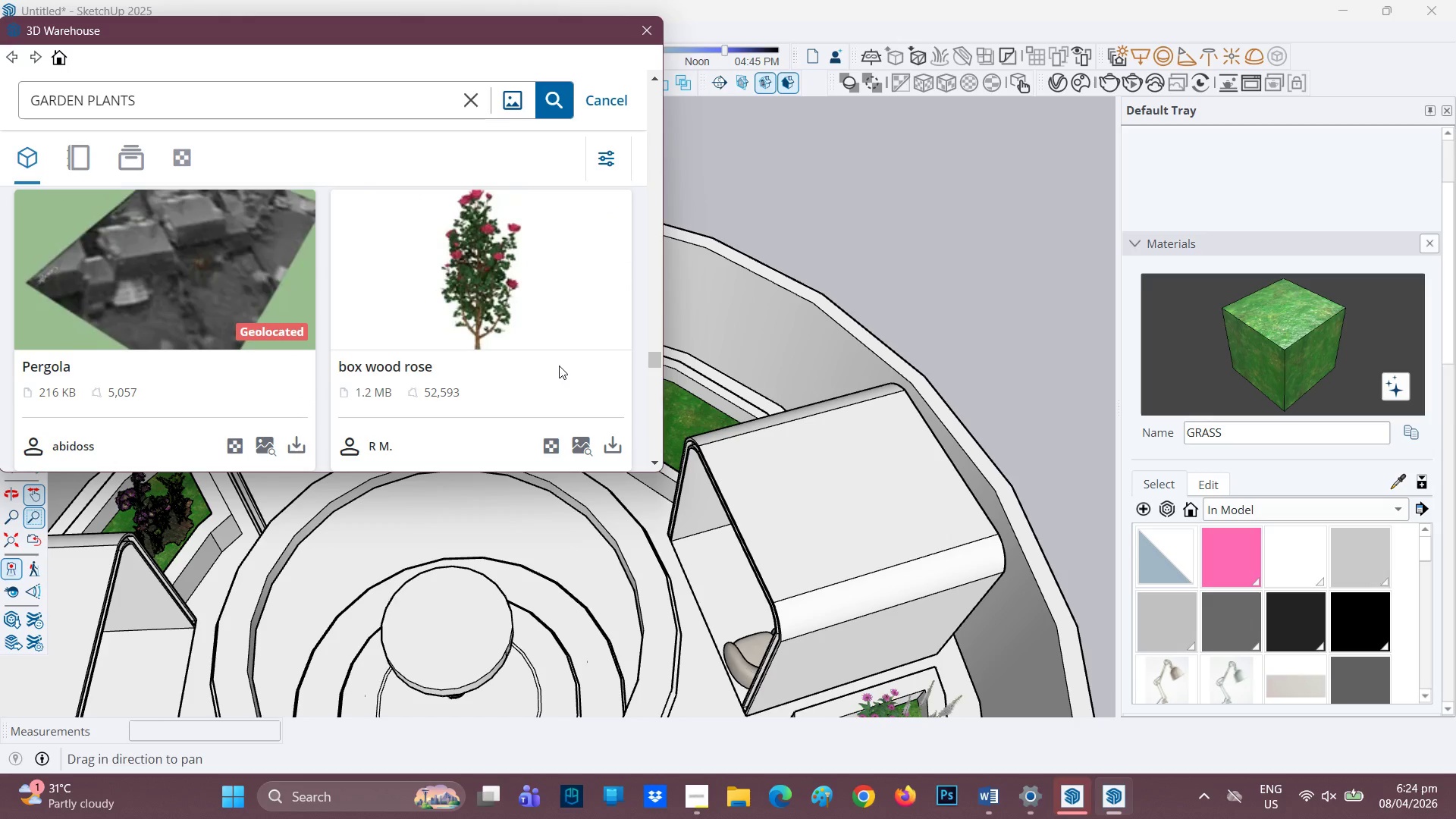 
left_click([609, 445])
 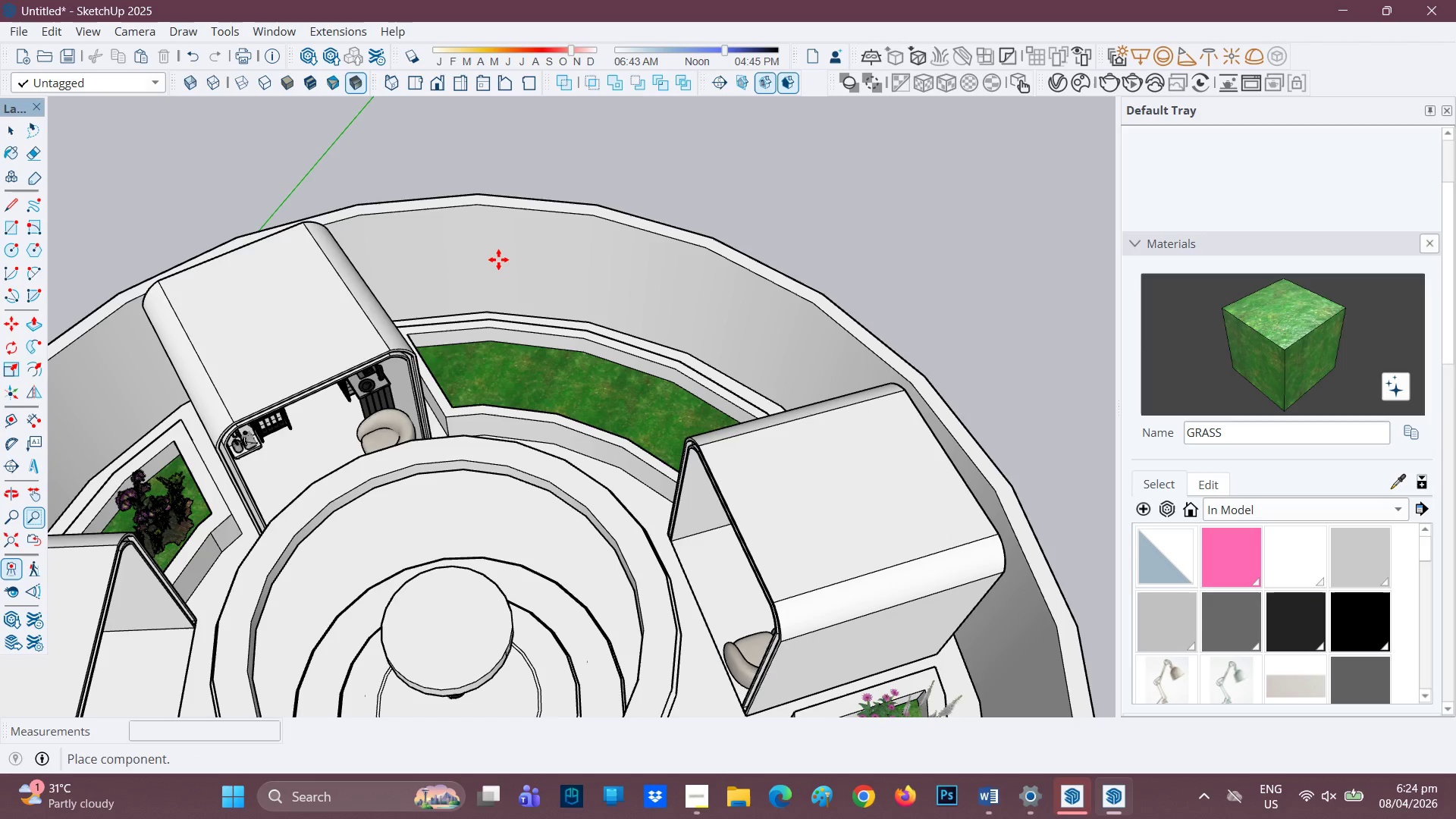 
wait(21.39)
 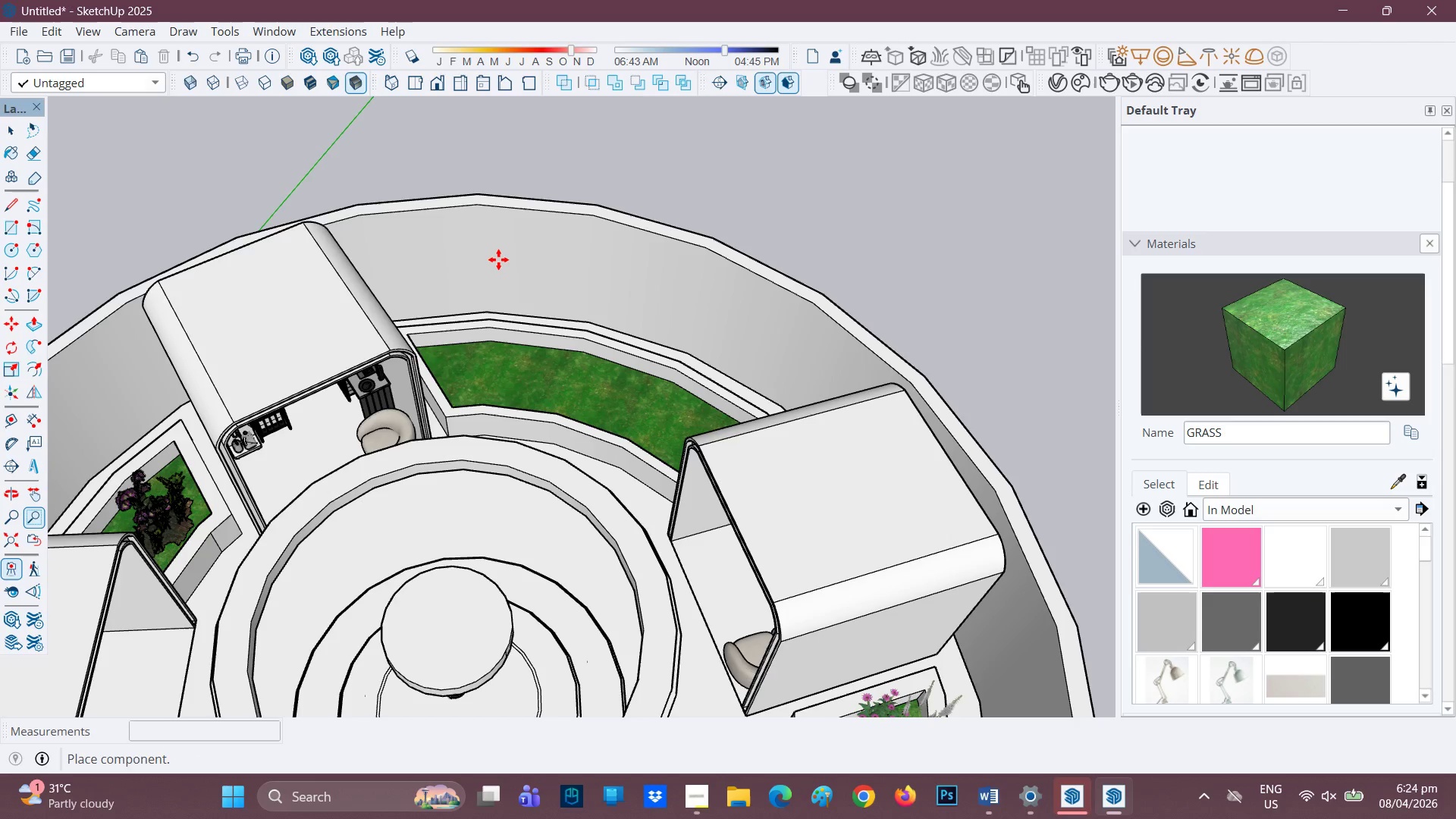 
scroll: coordinate [460, 364], scroll_direction: up, amount: 8.0
 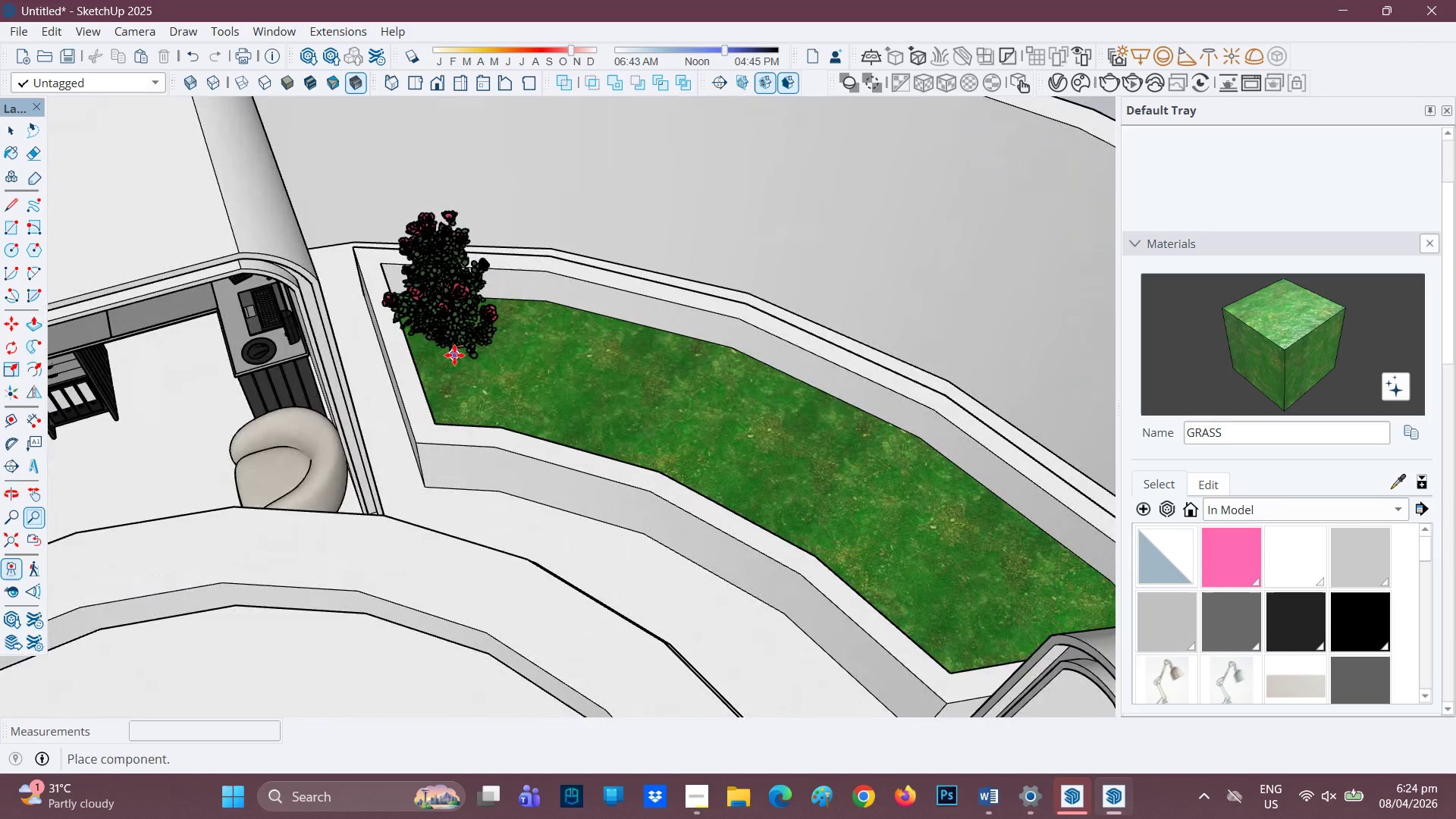 
scroll: coordinate [454, 357], scroll_direction: down, amount: 1.0
 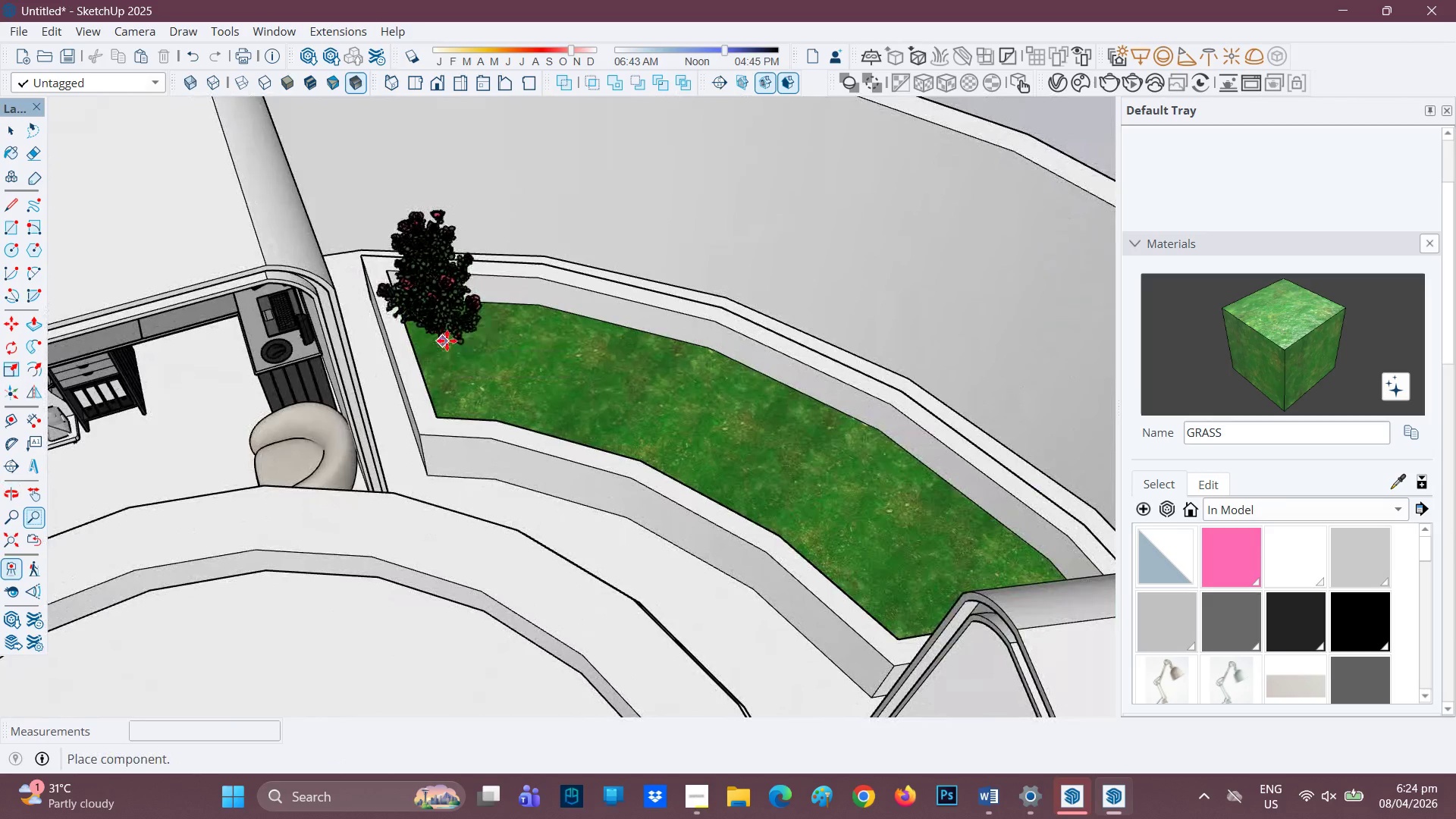 
left_click([450, 340])
 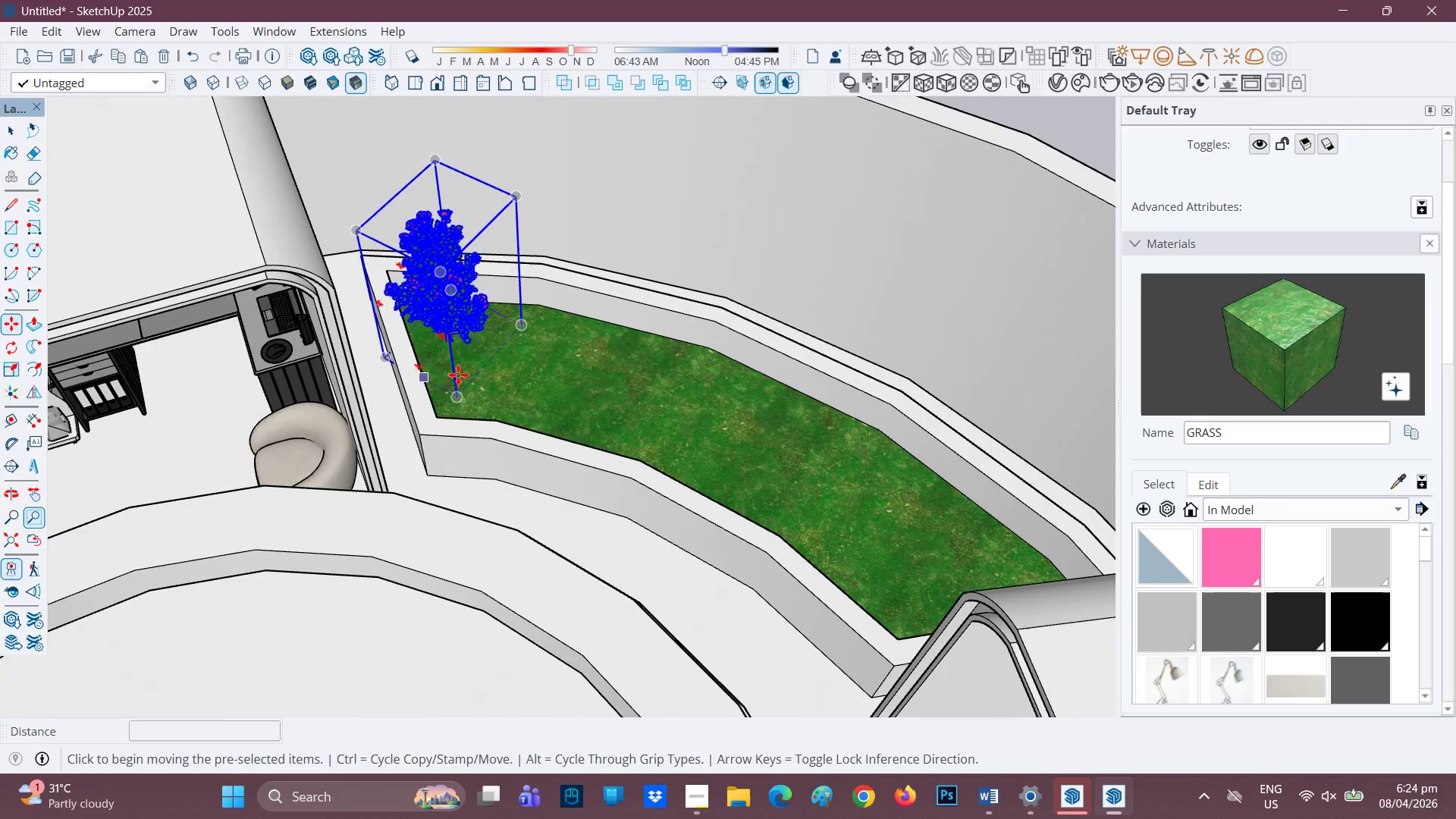 
key(M)
 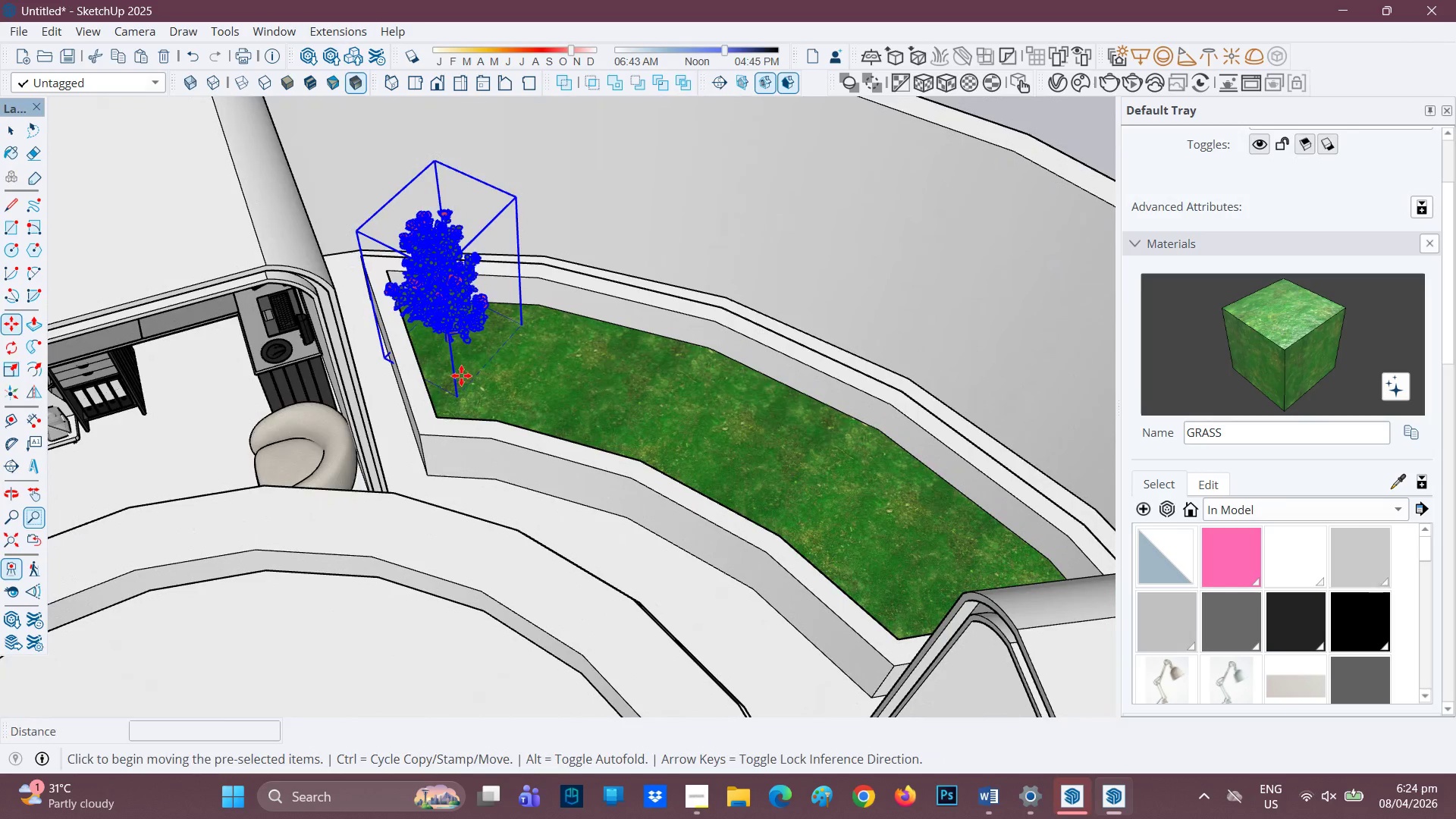 
scroll: coordinate [461, 375], scroll_direction: up, amount: 1.0
 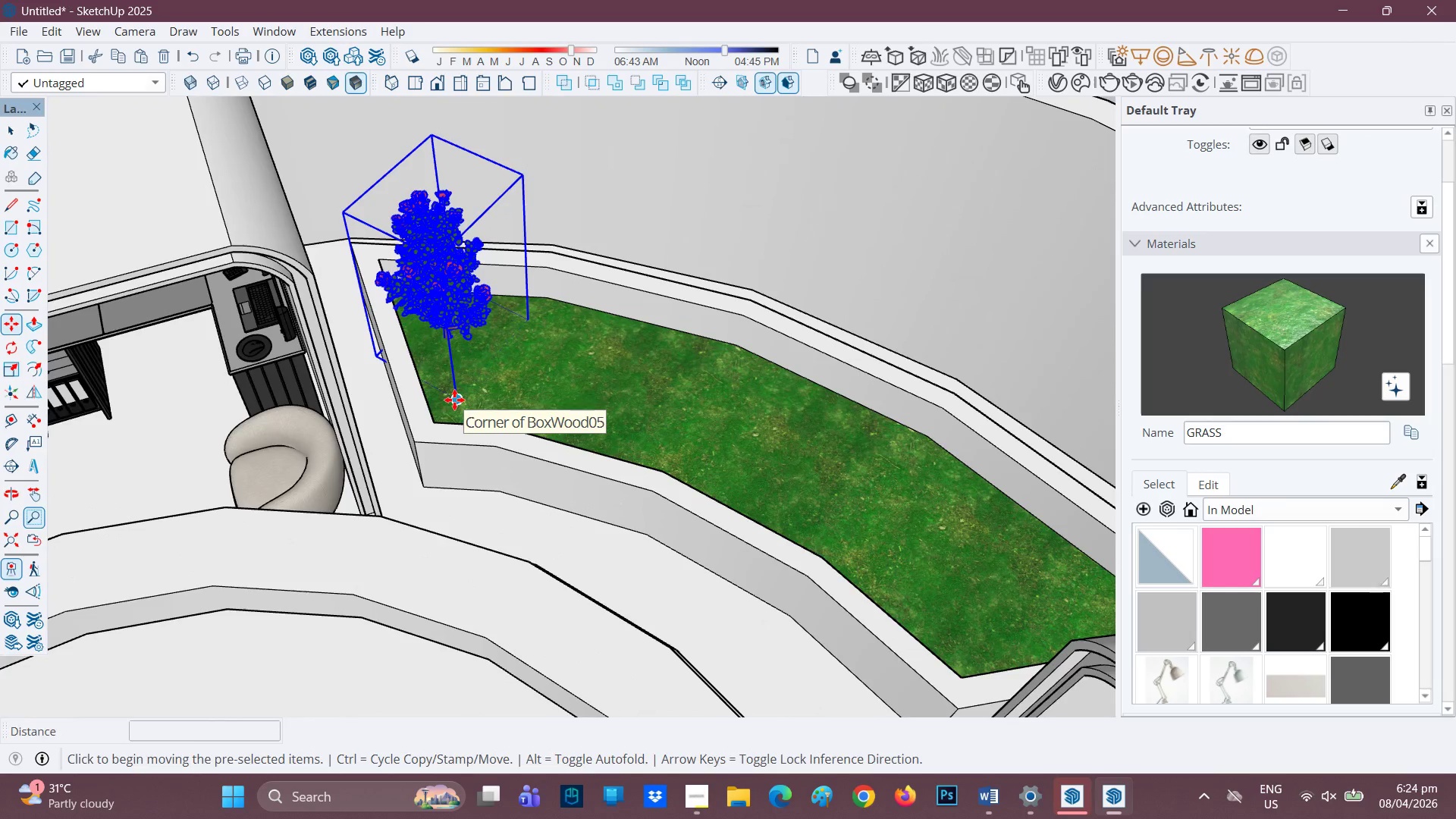 
key(M)
 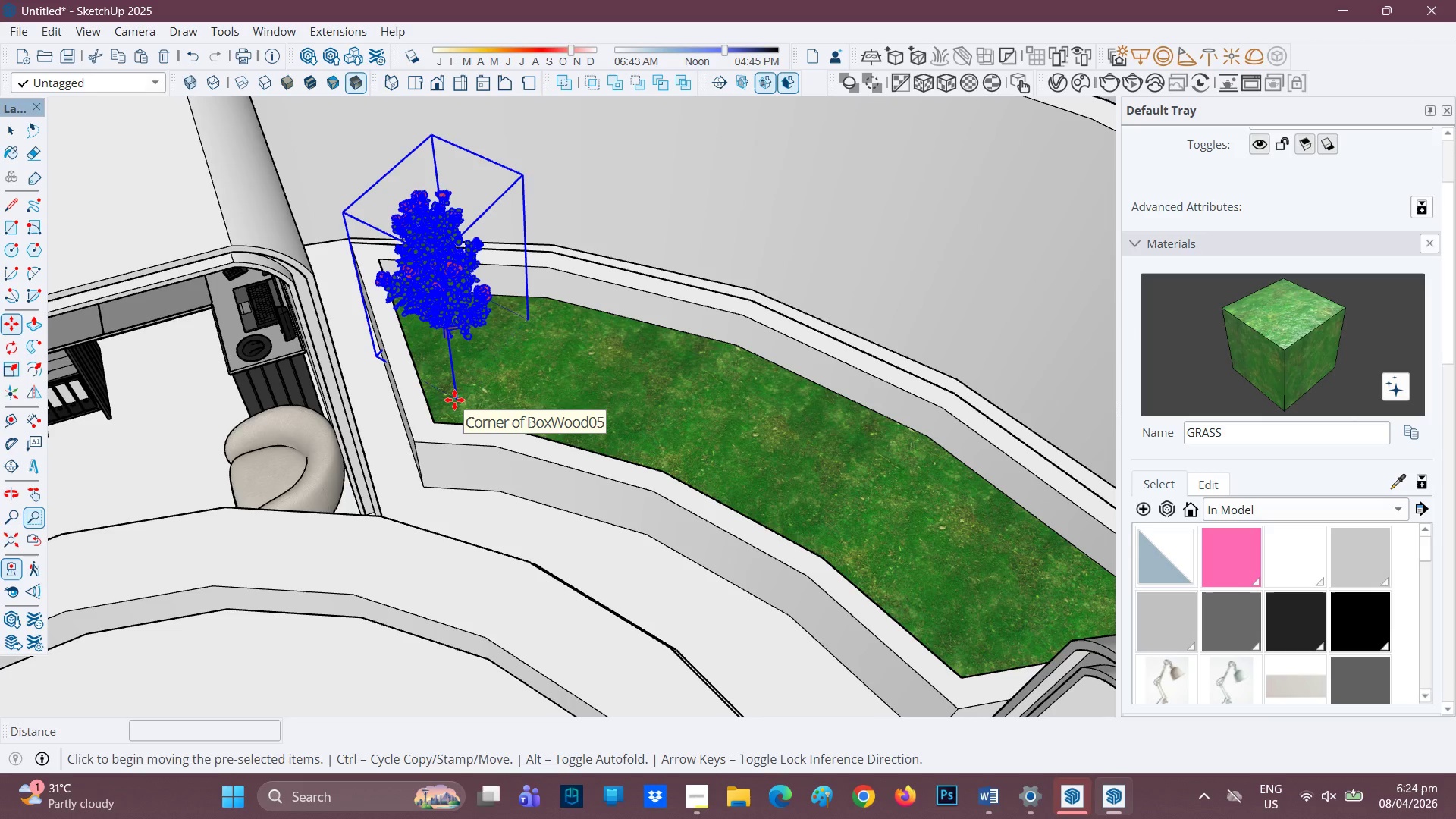 
key(Control+ControlRight)
 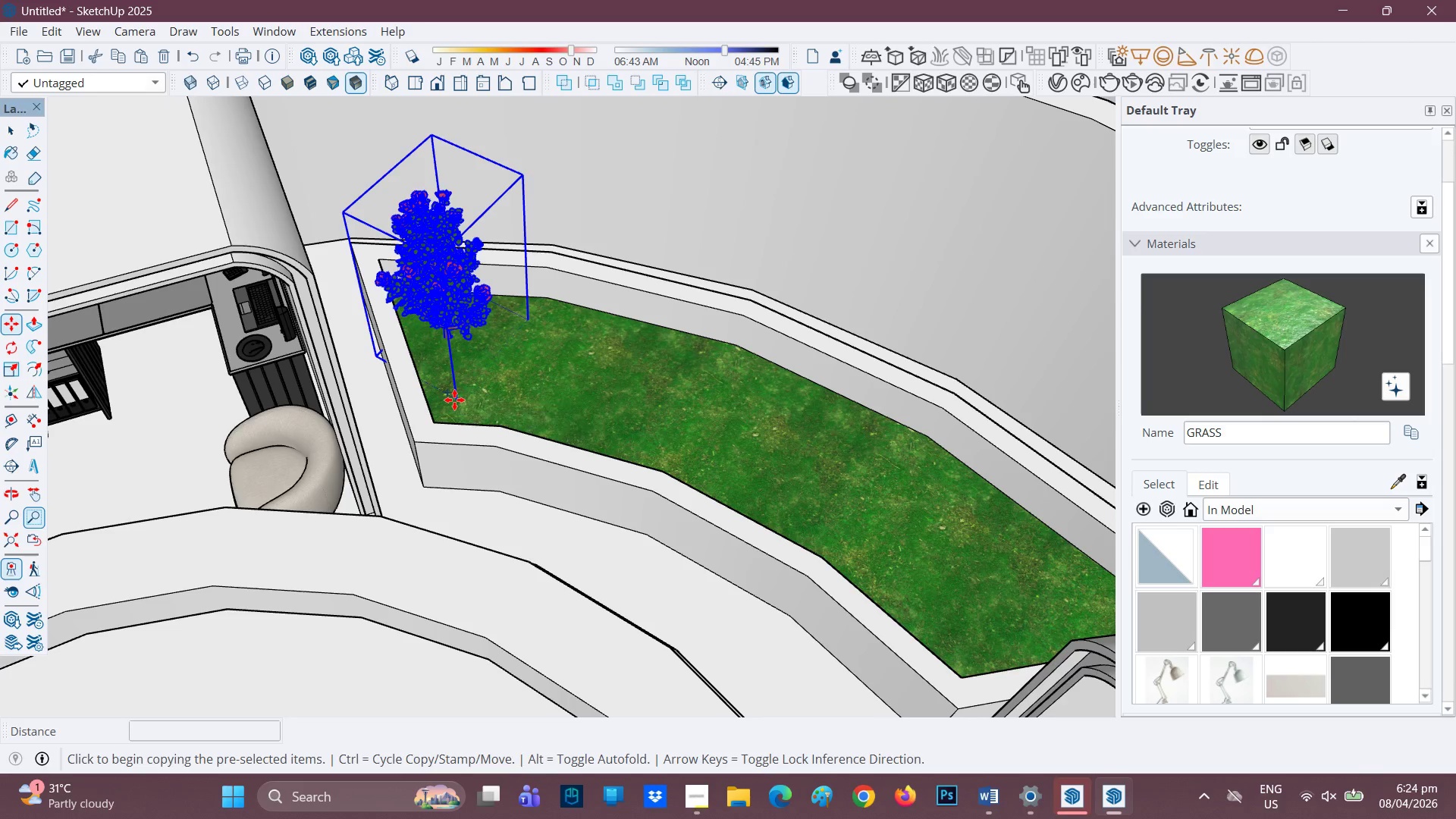 
left_click([454, 400])
 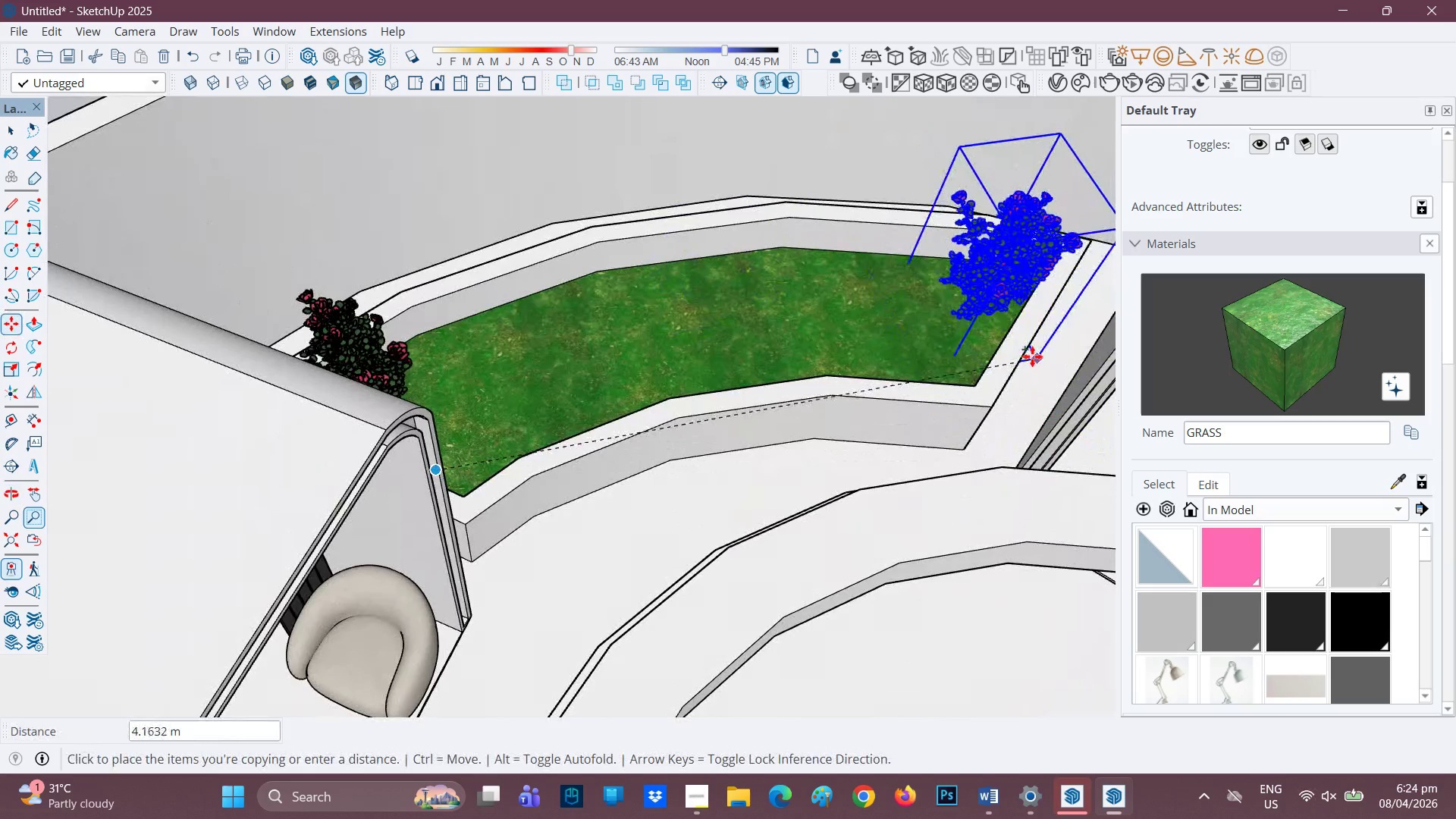 
wait(5.58)
 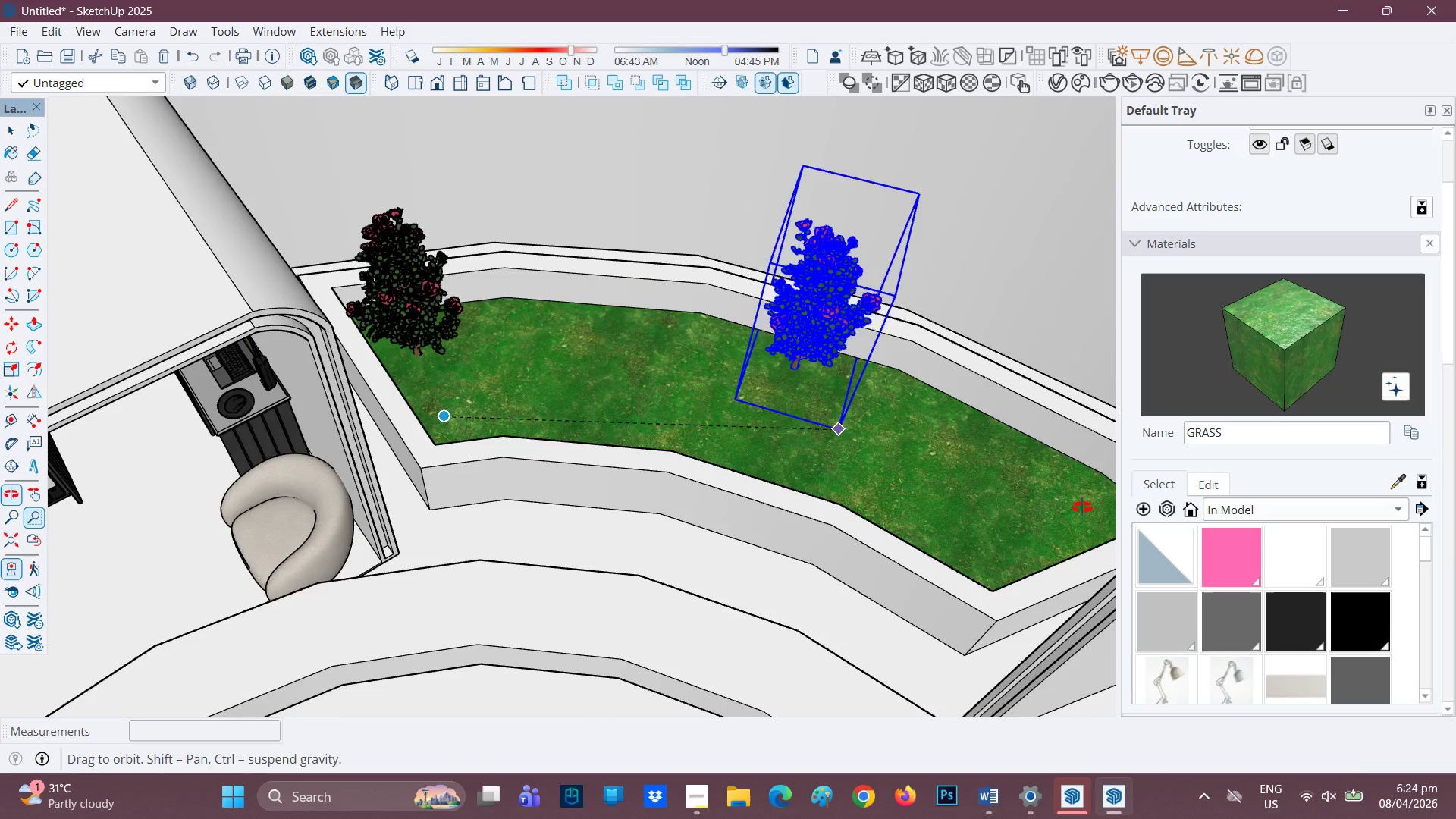 
left_click([1025, 346])
 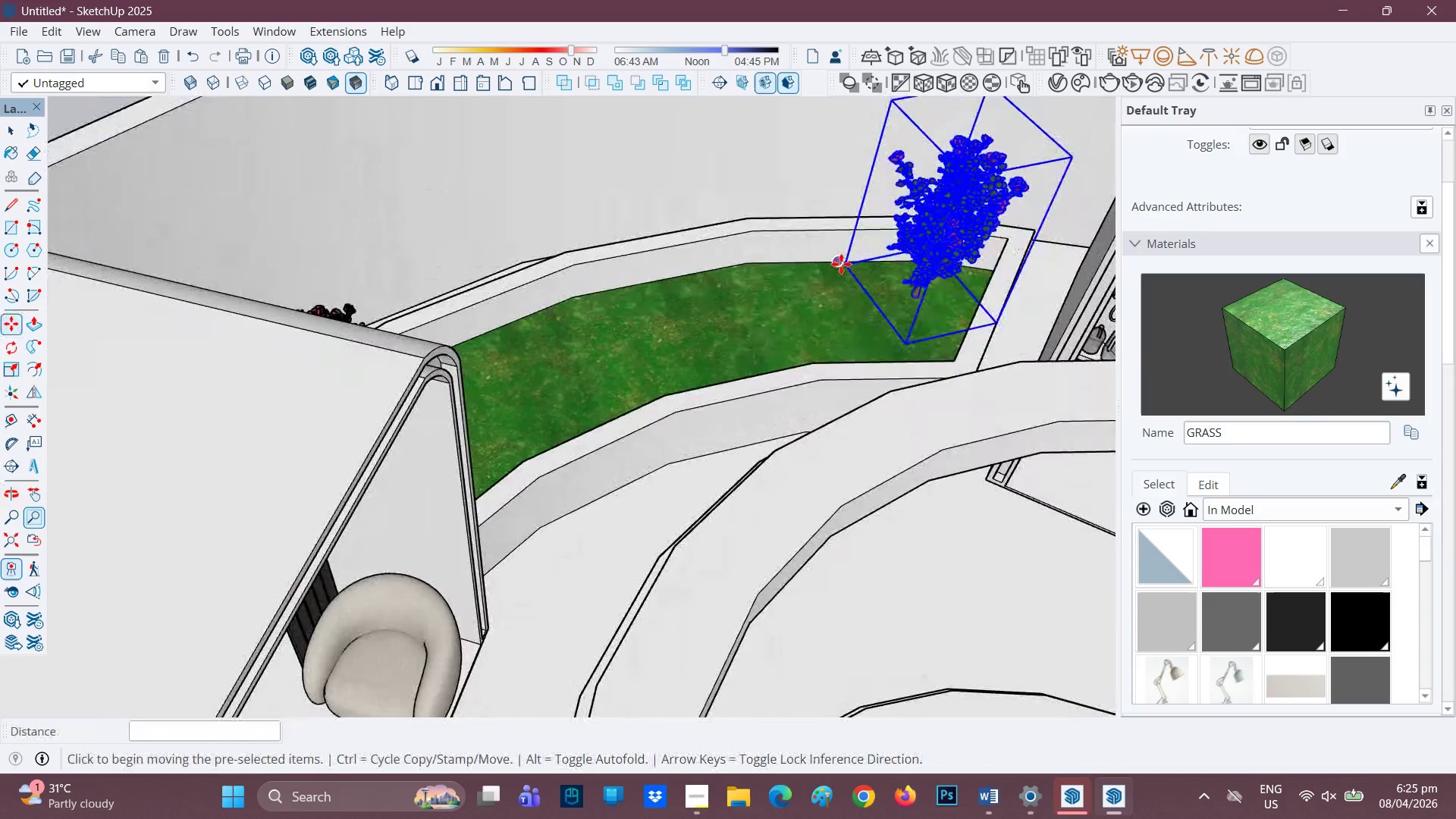 
left_click([852, 267])
 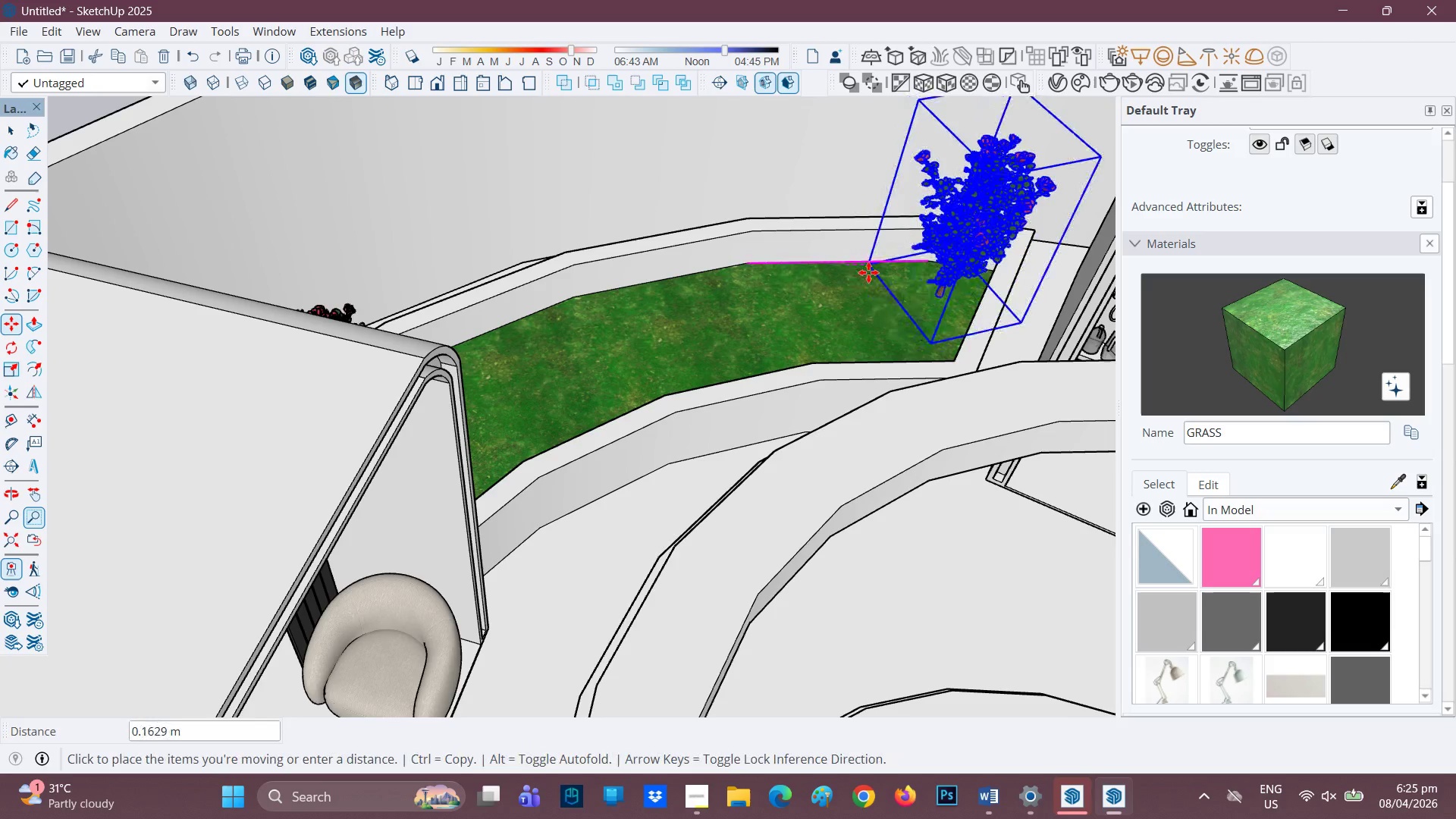 
left_click([869, 273])
 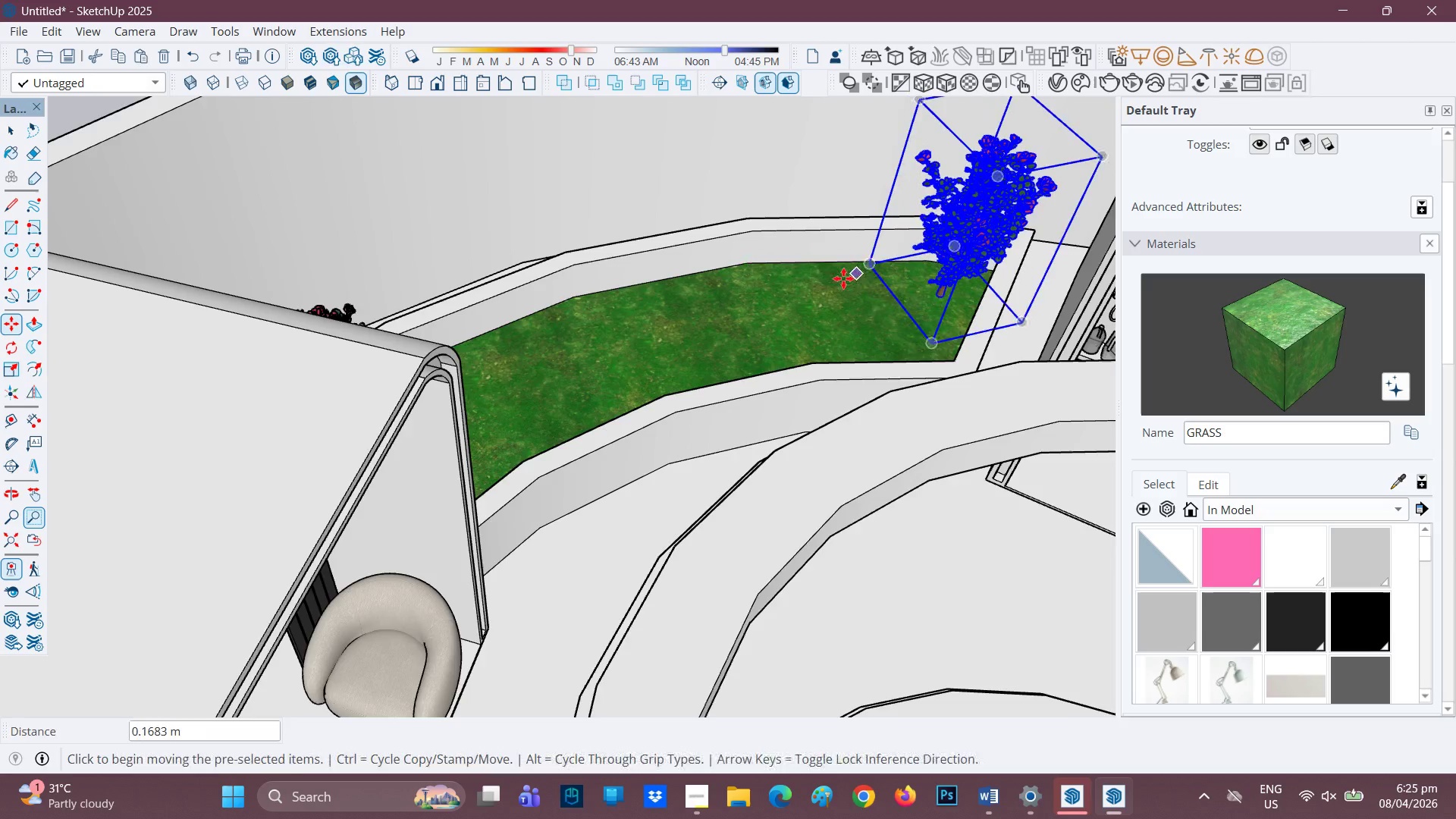 
scroll: coordinate [616, 362], scroll_direction: down, amount: 2.0
 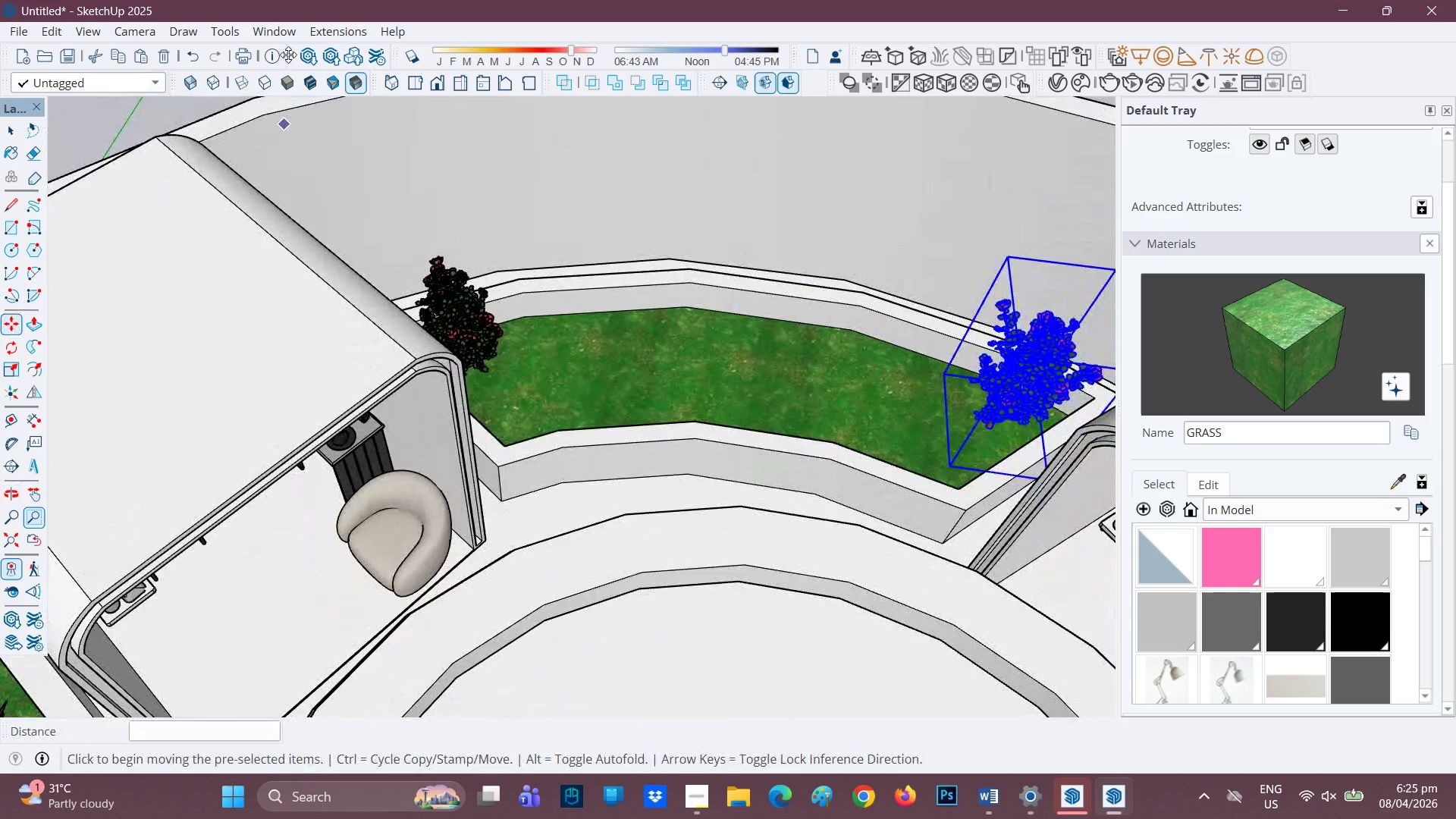 
left_click([305, 52])
 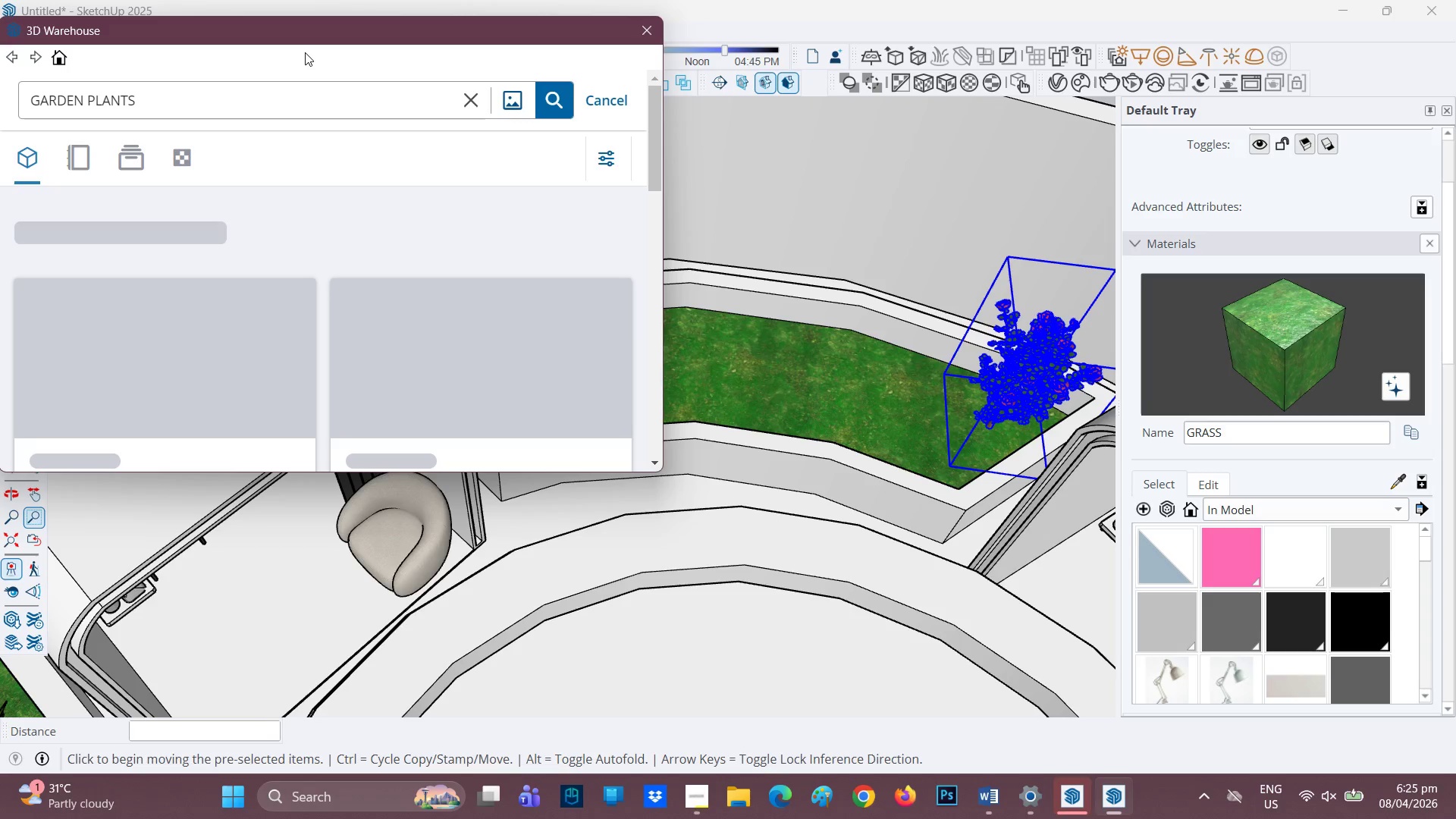 
wait(21.27)
 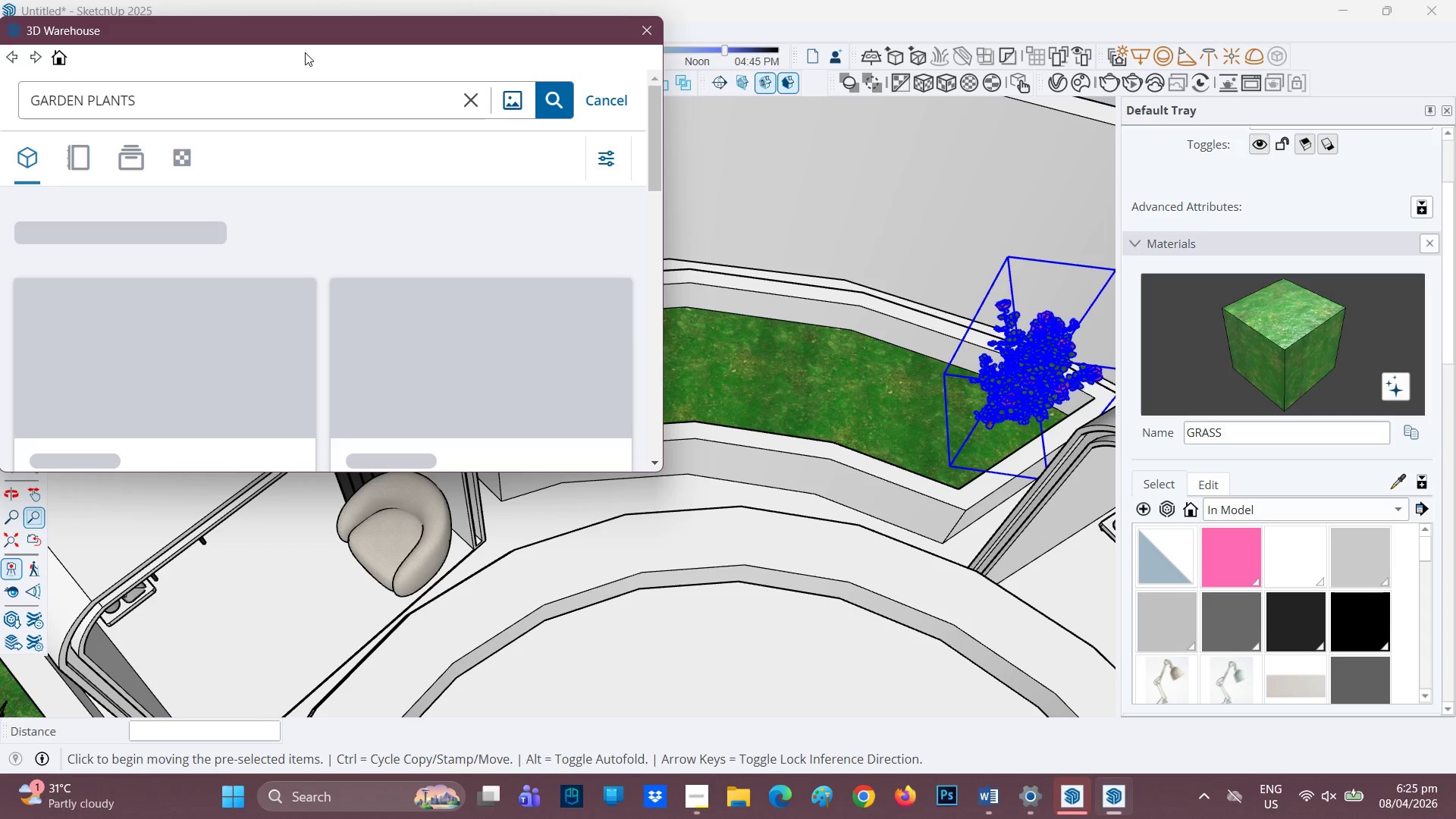 
left_click([703, 792])